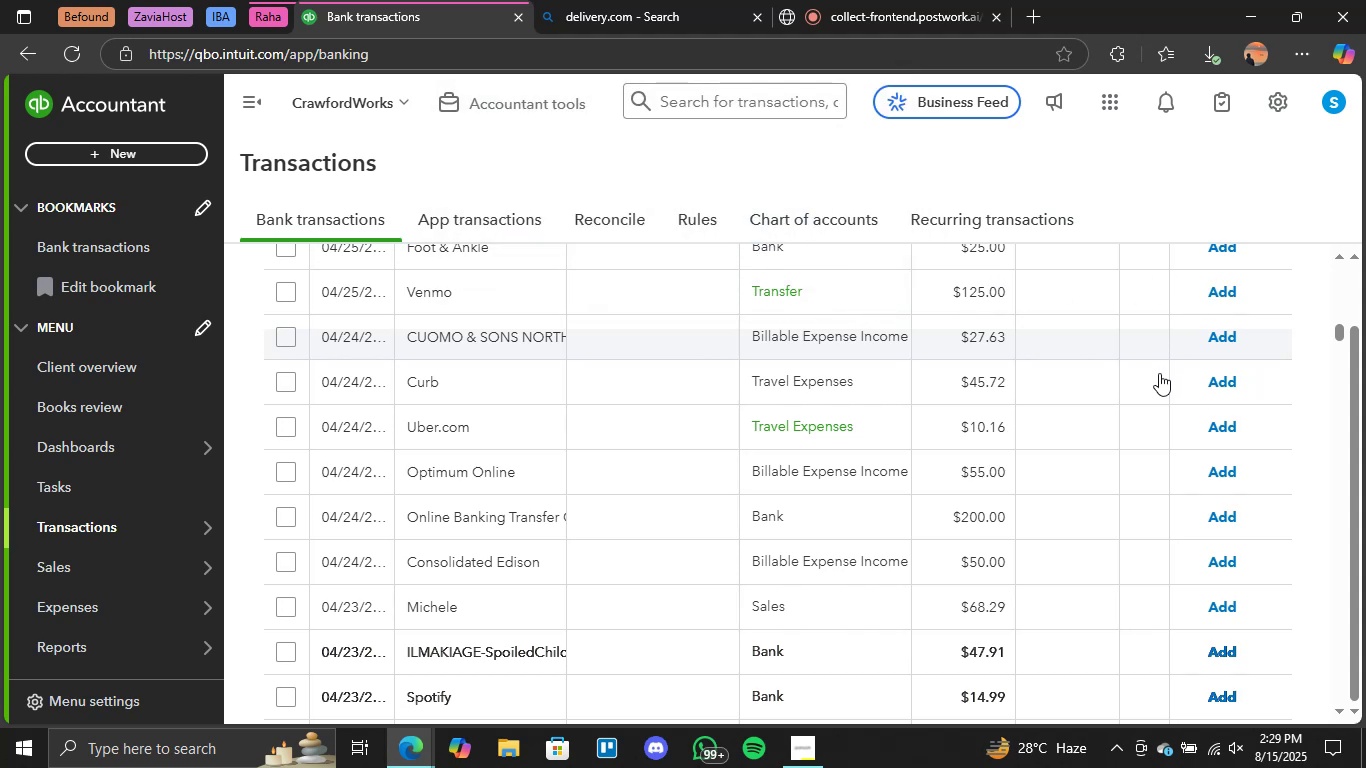 
scroll: coordinate [1159, 373], scroll_direction: up, amount: 1.0
 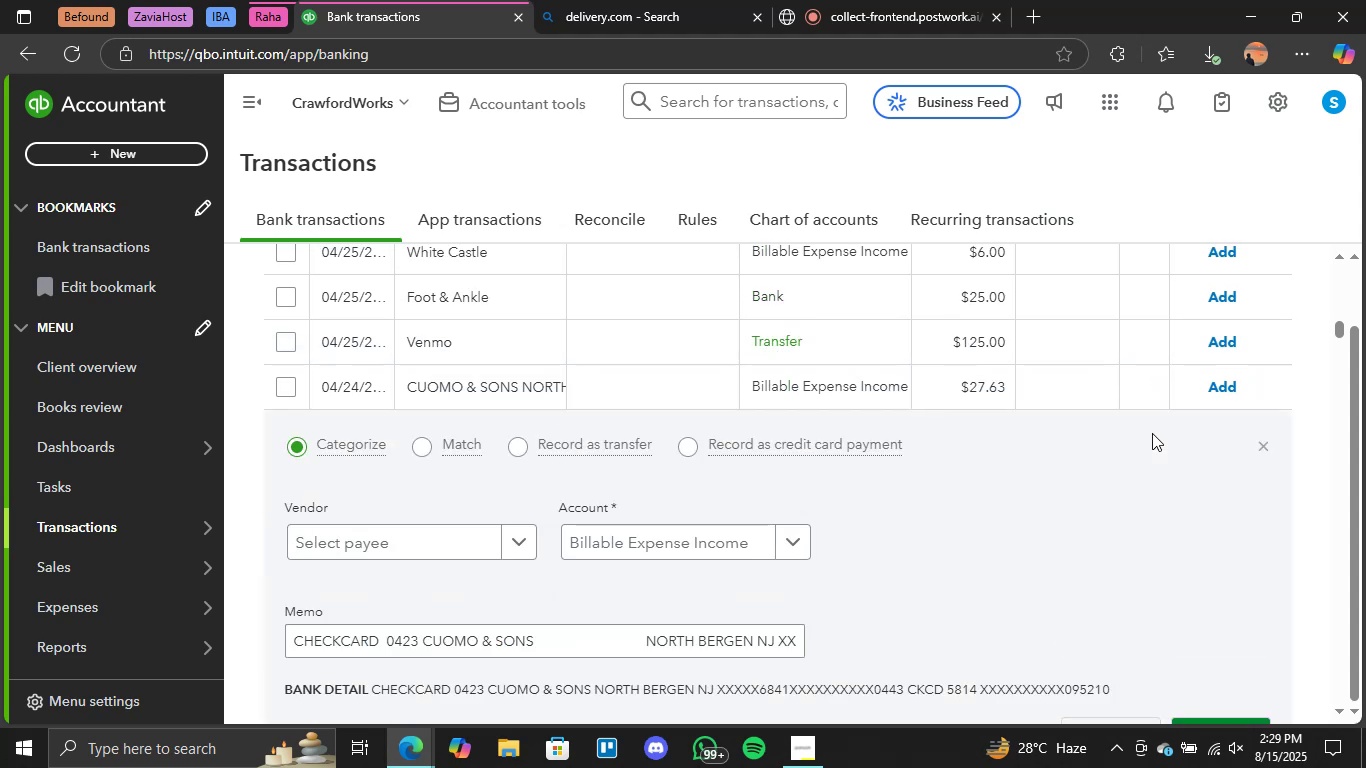 
wait(6.93)
 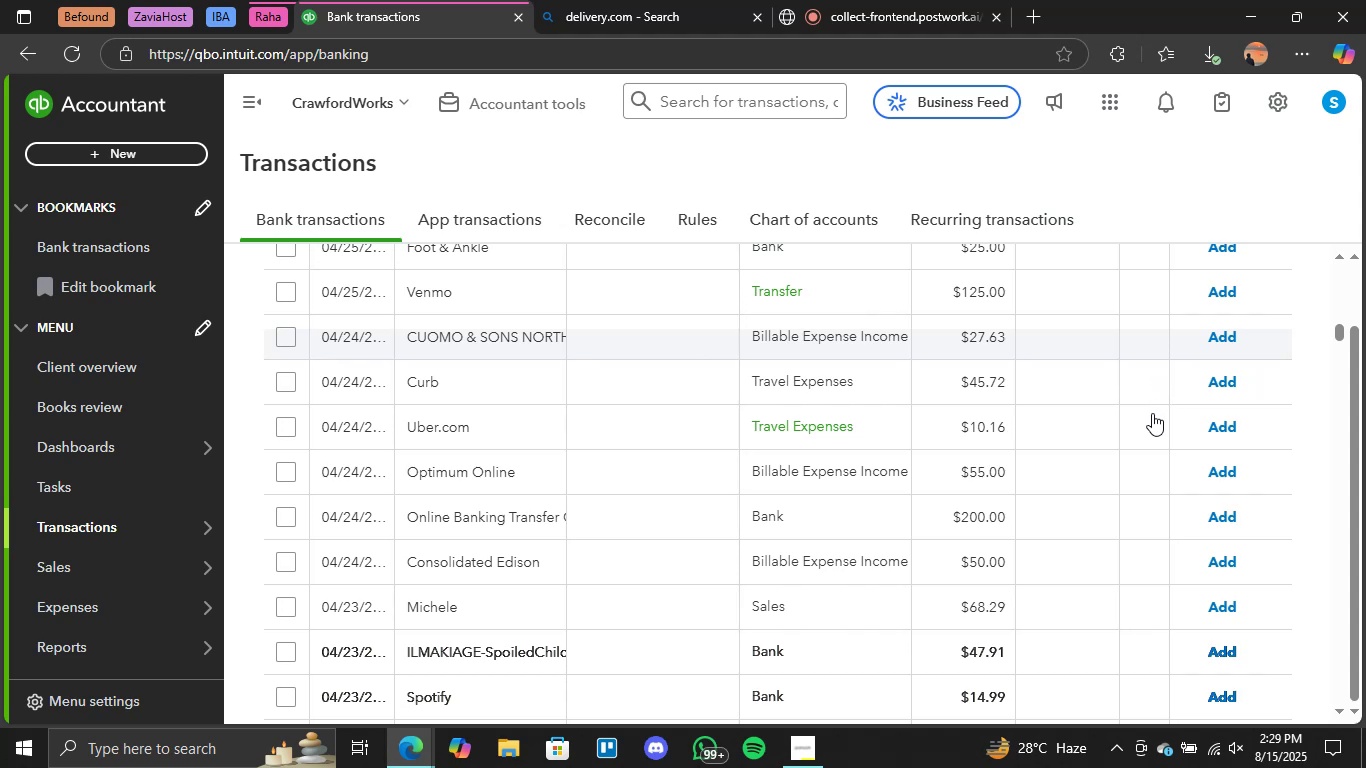 
scroll: coordinate [1151, 433], scroll_direction: none, amount: 0.0
 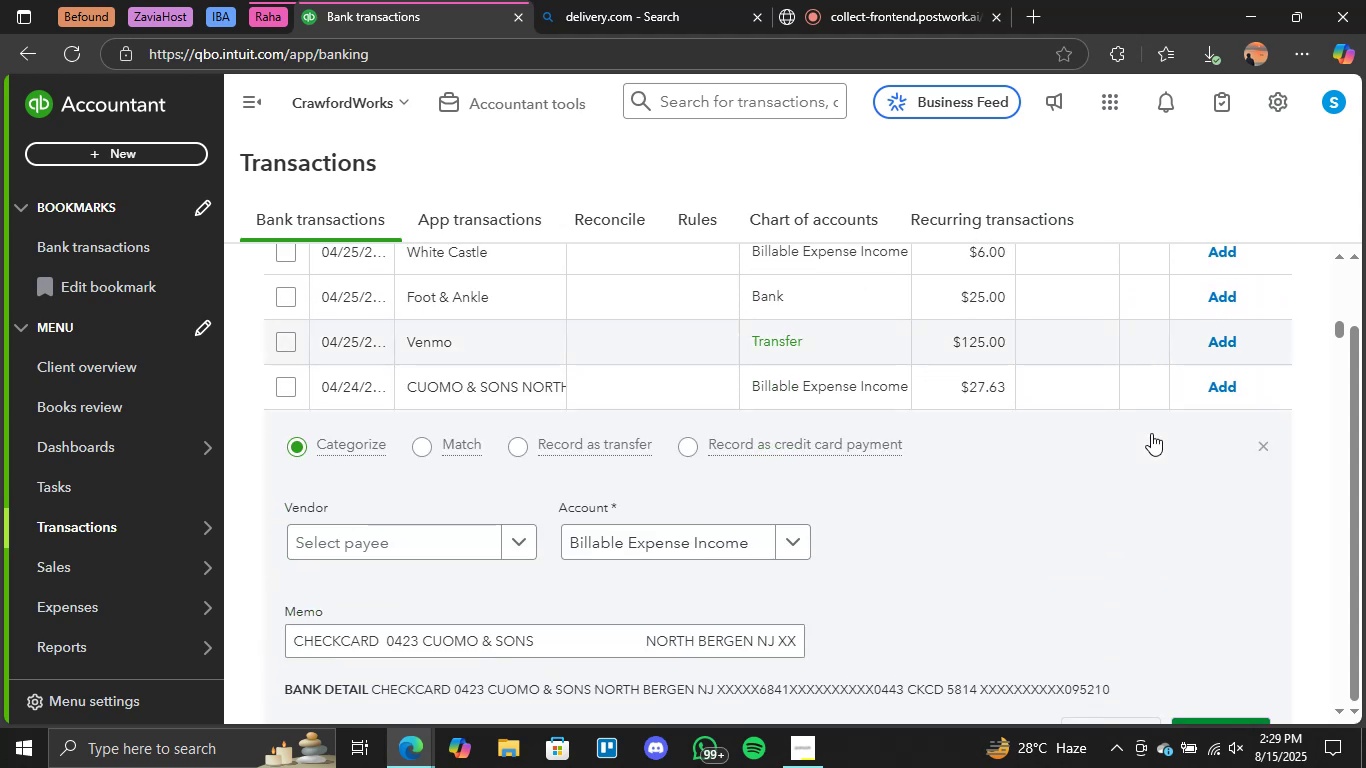 
scroll: coordinate [872, 437], scroll_direction: down, amount: 1.0
 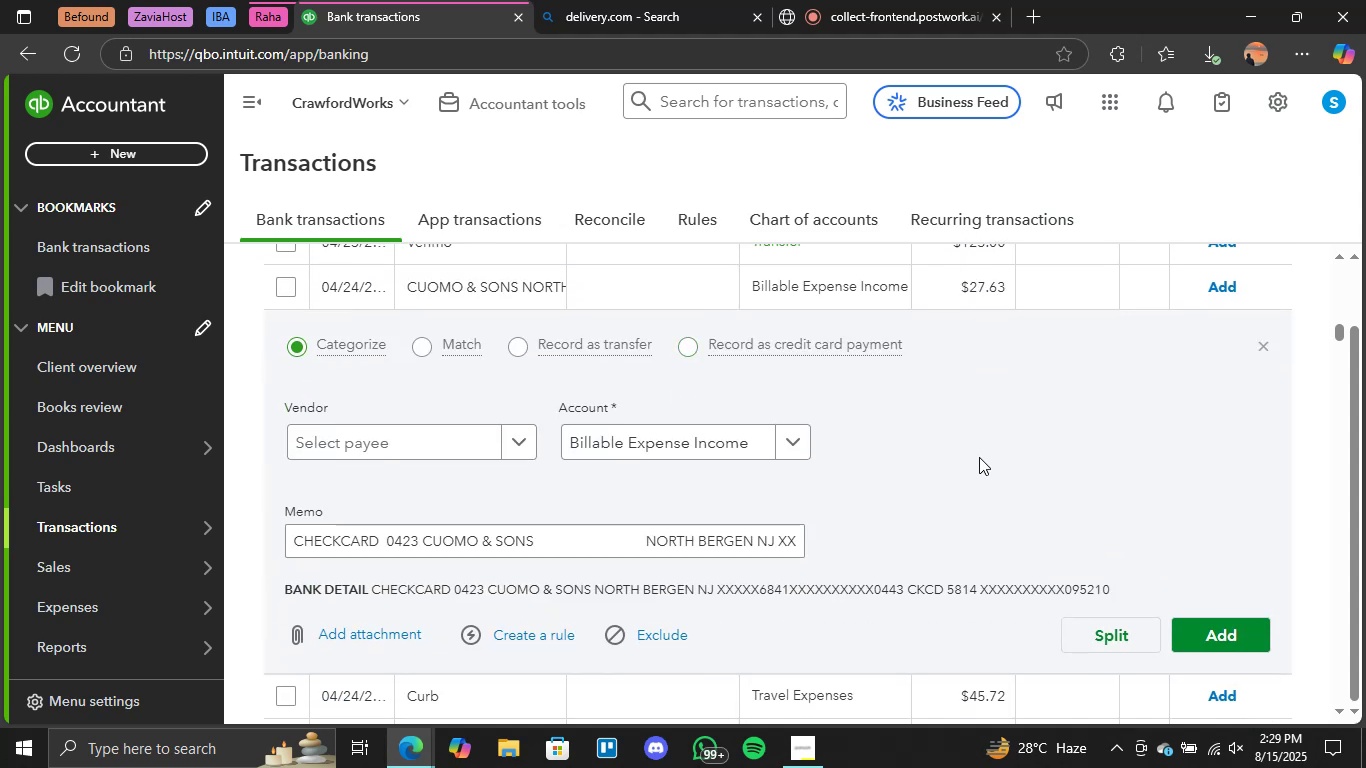 
scroll: coordinate [978, 461], scroll_direction: up, amount: 2.0
 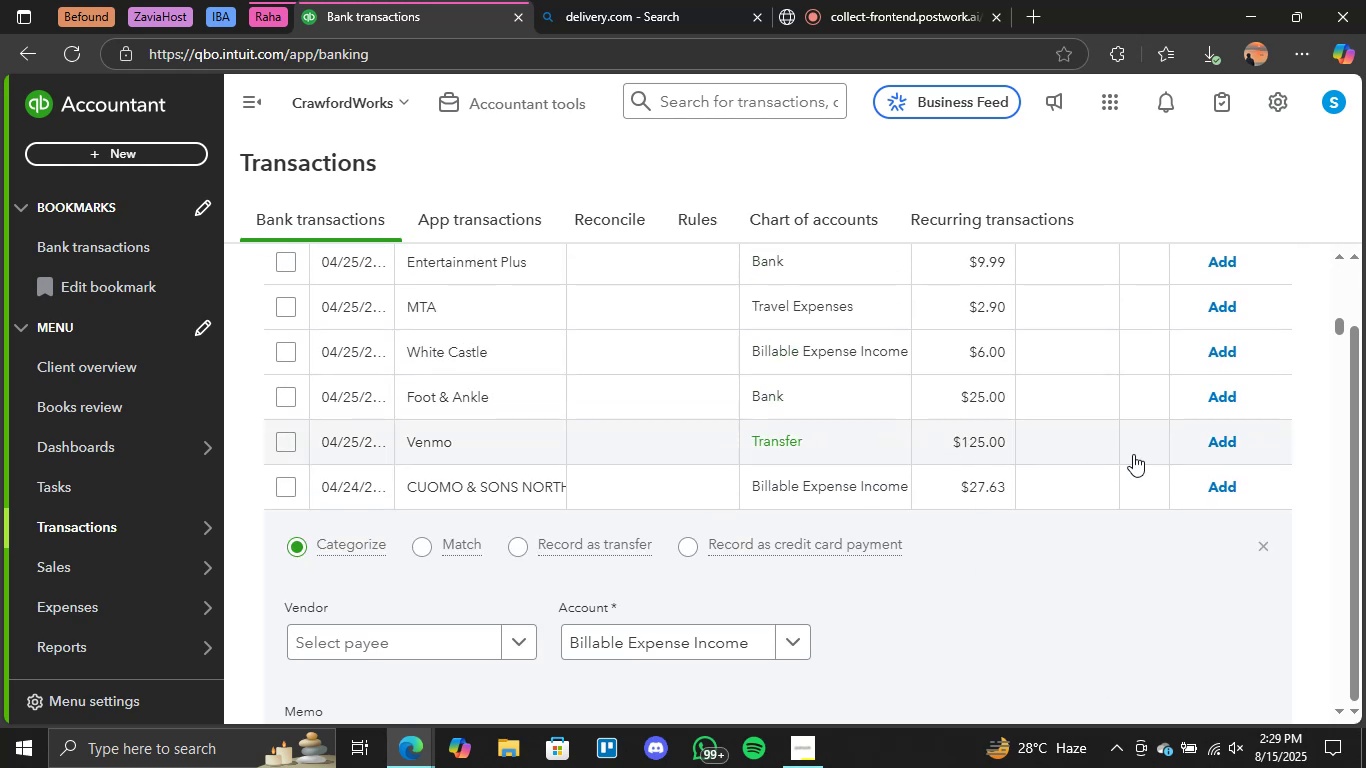 
left_click([1220, 443])
 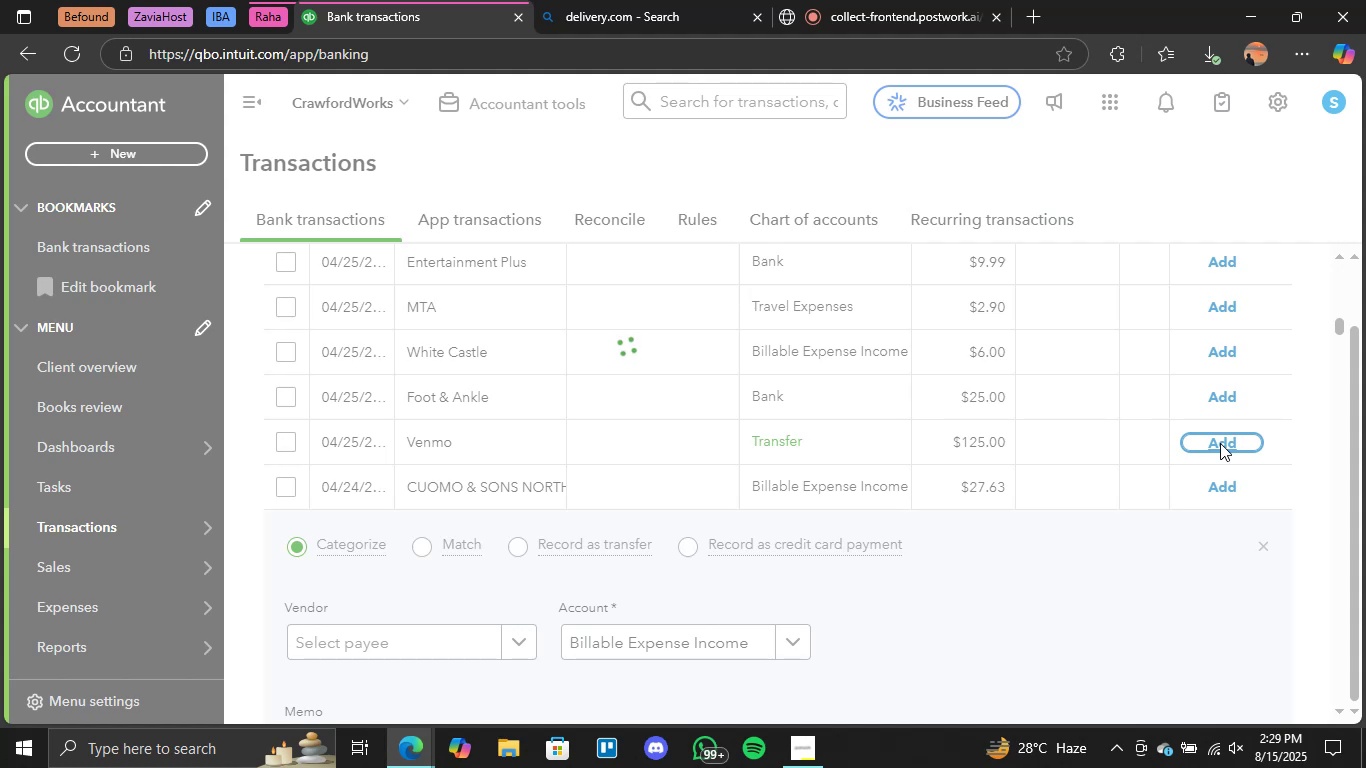 
wait(13.0)
 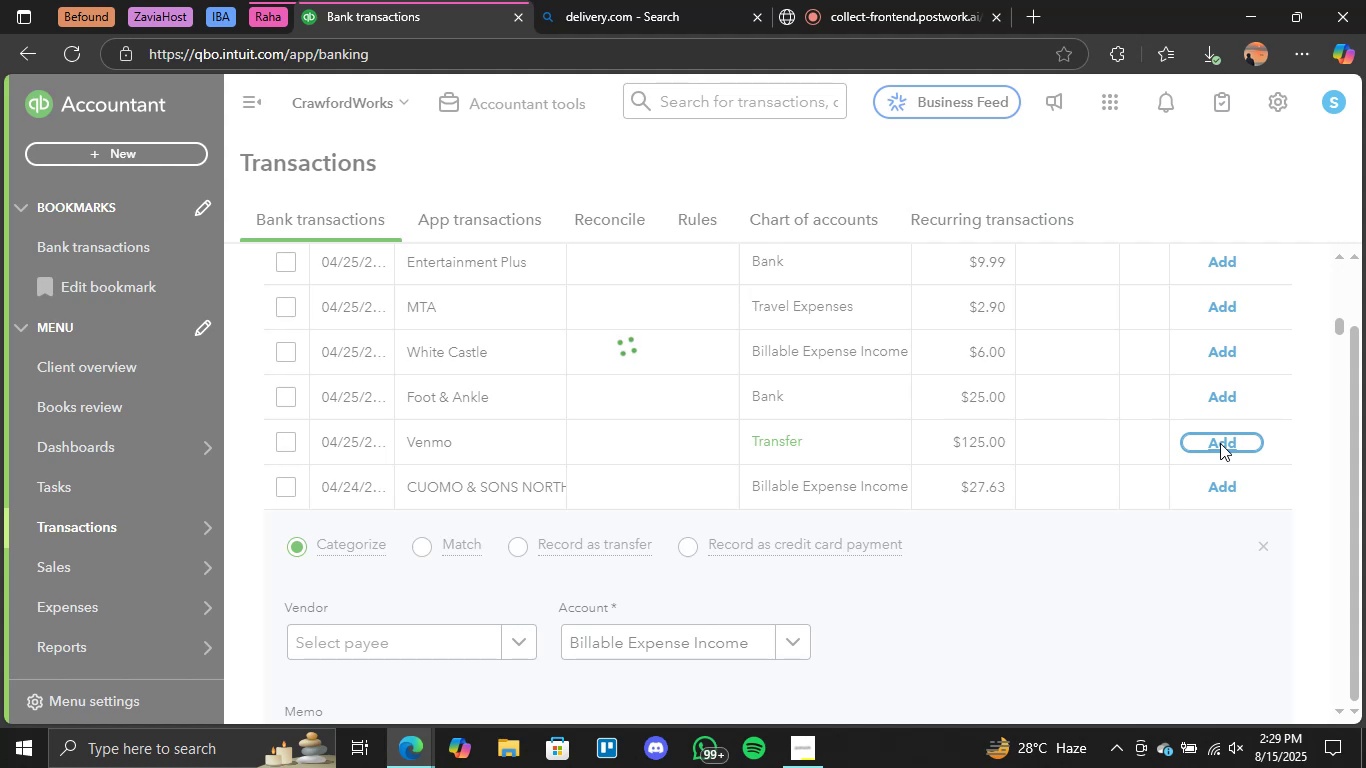 
scroll: coordinate [764, 398], scroll_direction: up, amount: 2.0
 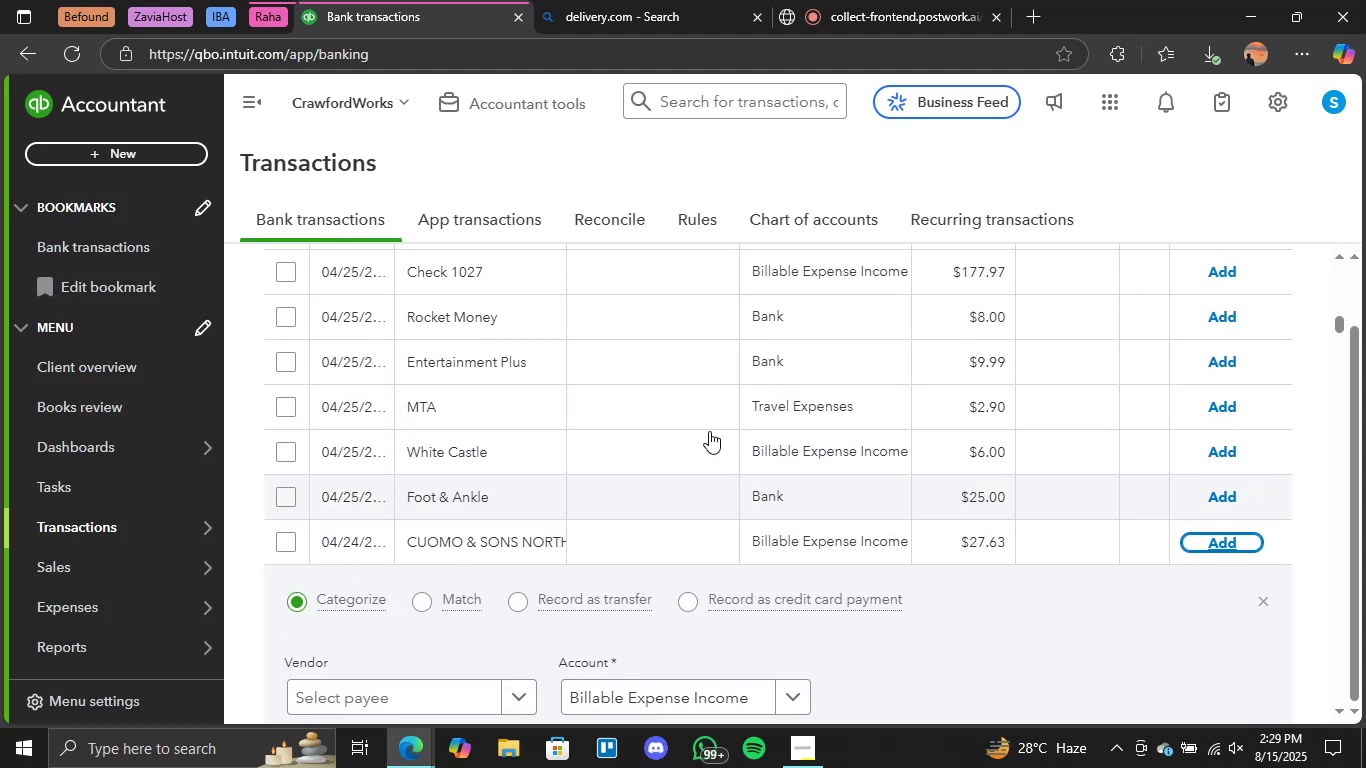 
scroll: coordinate [956, 458], scroll_direction: down, amount: 5.0
 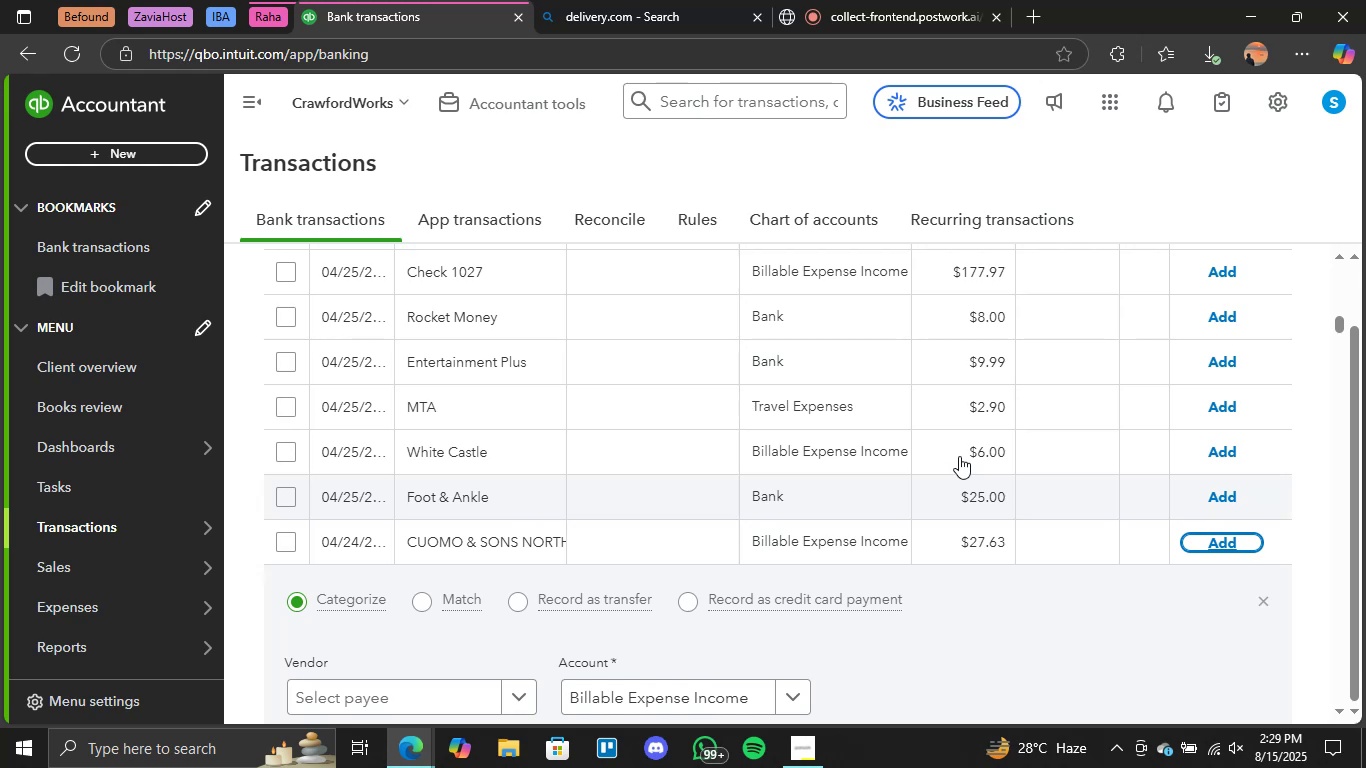 
scroll: coordinate [849, 421], scroll_direction: up, amount: 1.0
 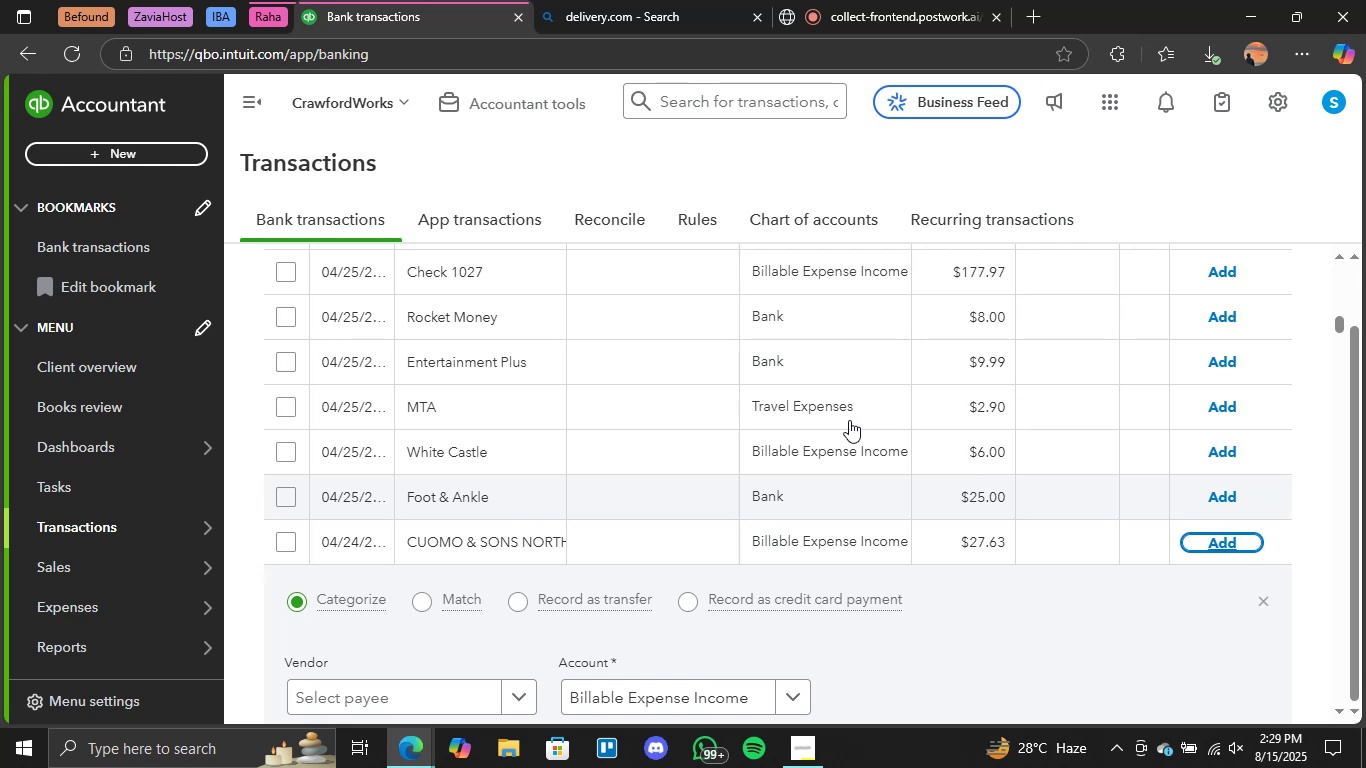 
scroll: coordinate [849, 420], scroll_direction: down, amount: 3.0
 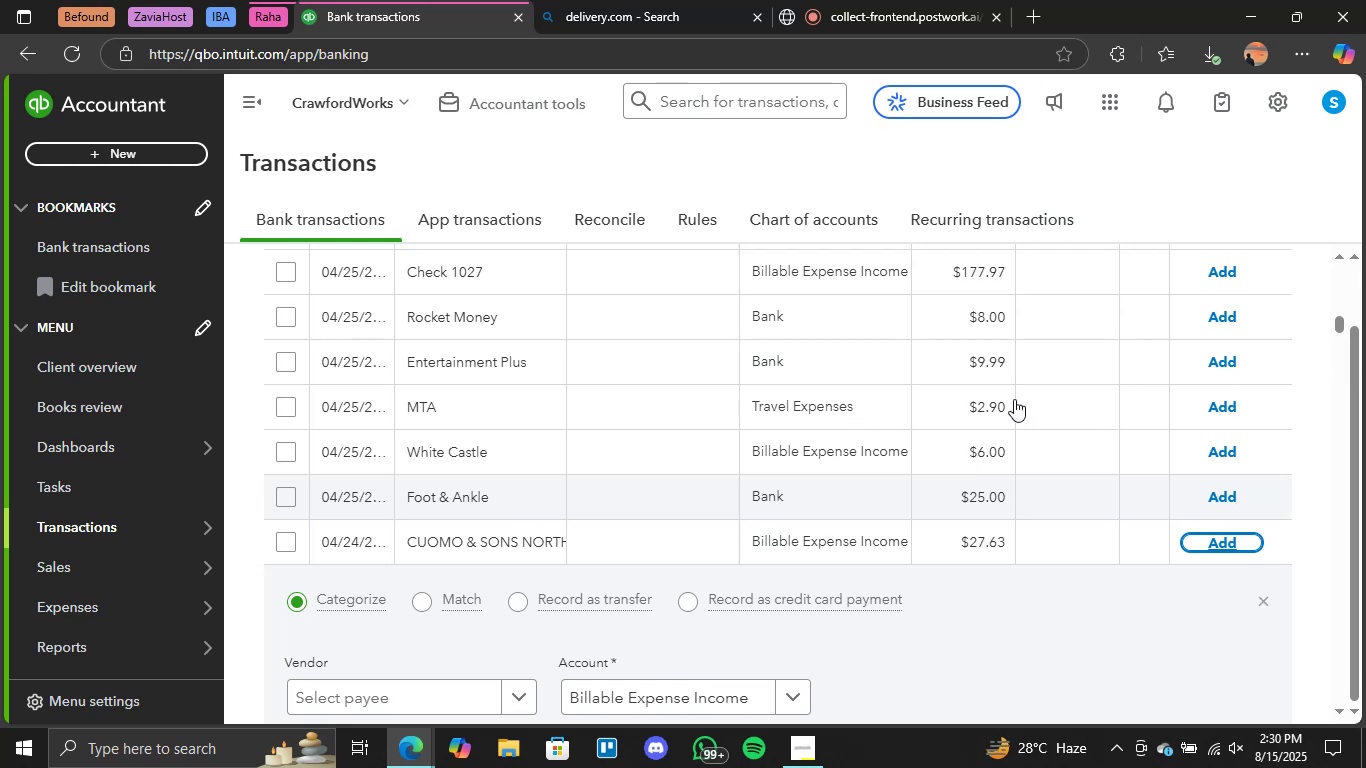 
wait(8.54)
 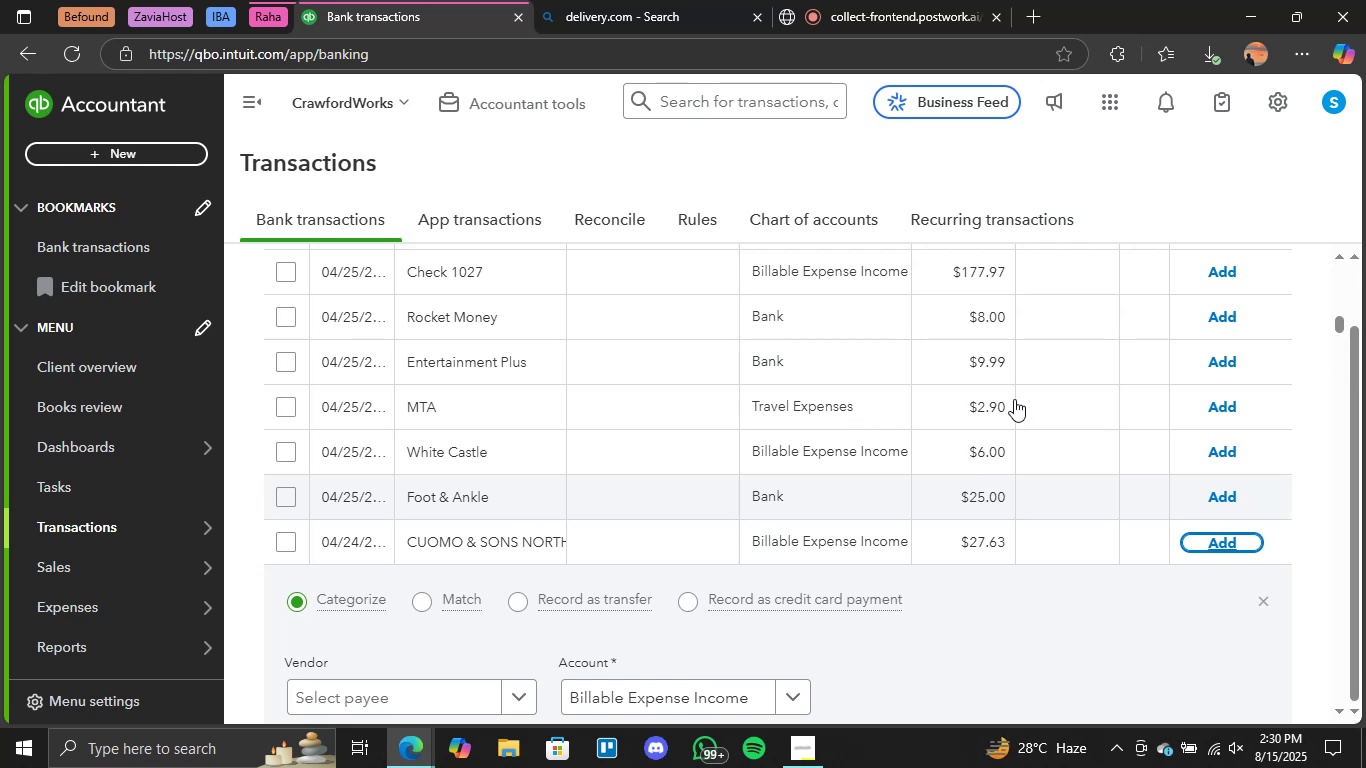 
left_click([768, 229])
 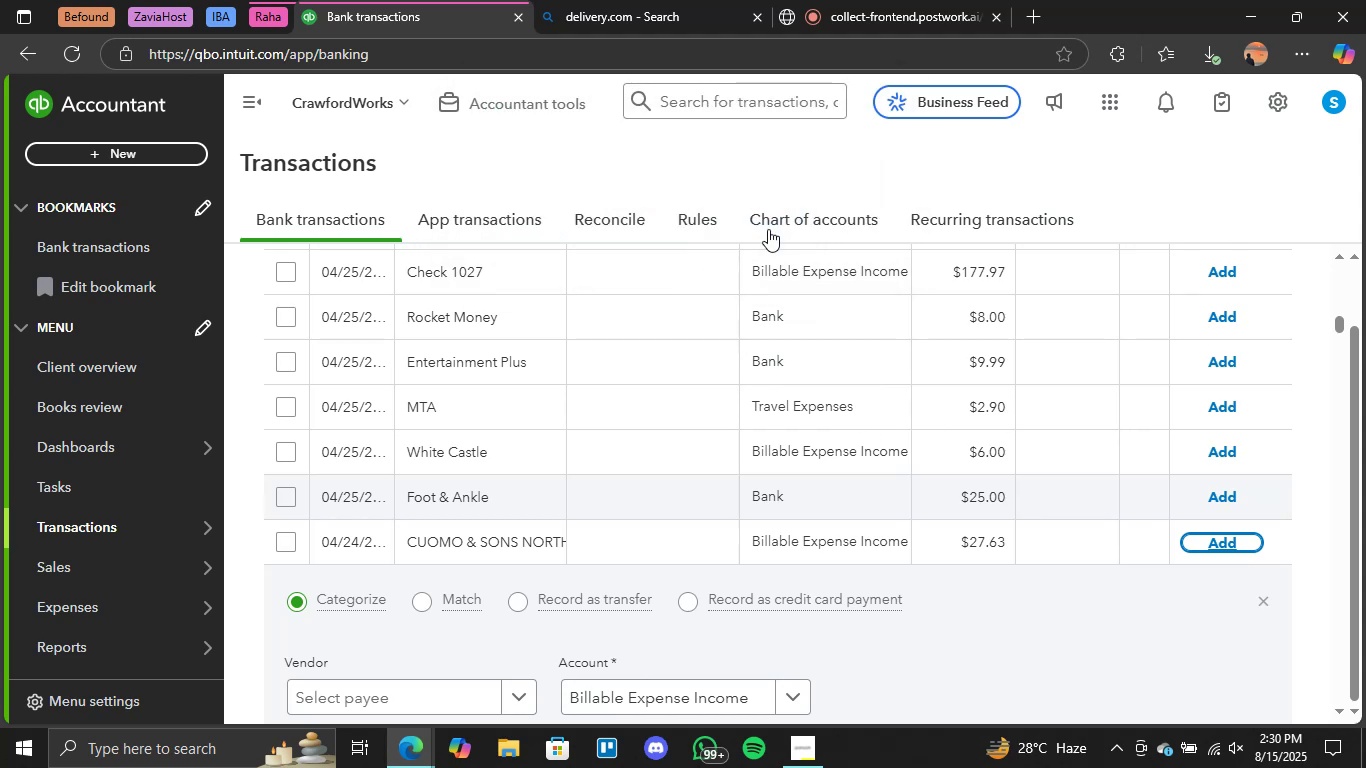 
scroll: coordinate [781, 414], scroll_direction: down, amount: 2.0
 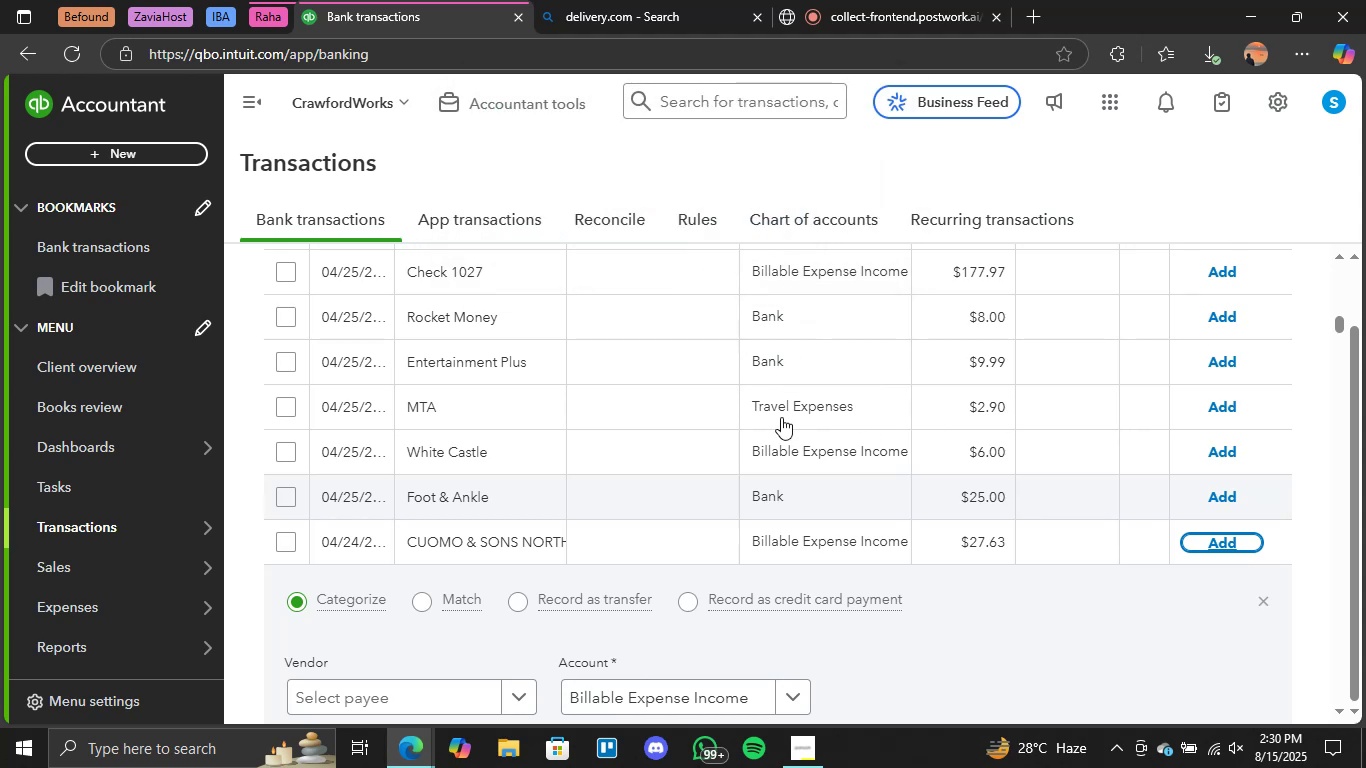 
wait(6.83)
 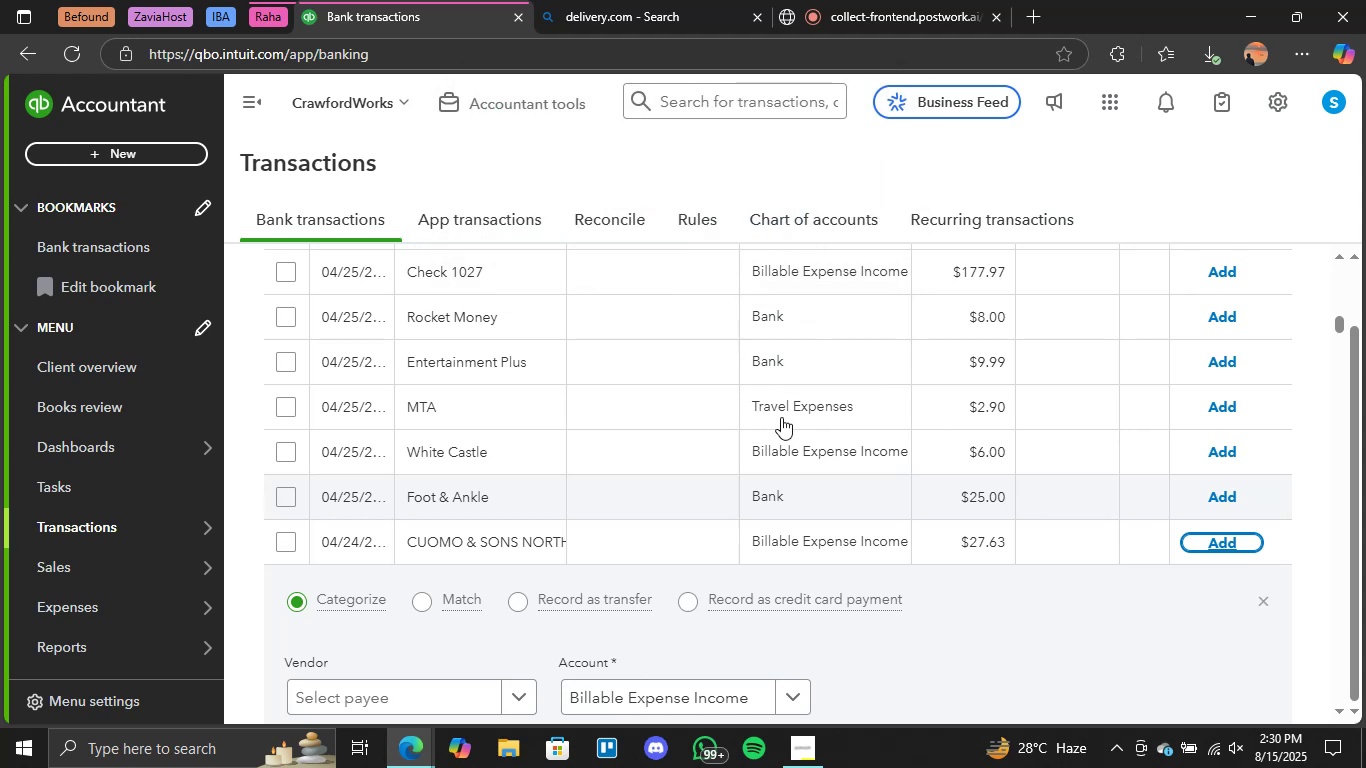 
scroll: coordinate [917, 510], scroll_direction: down, amount: 1.0
 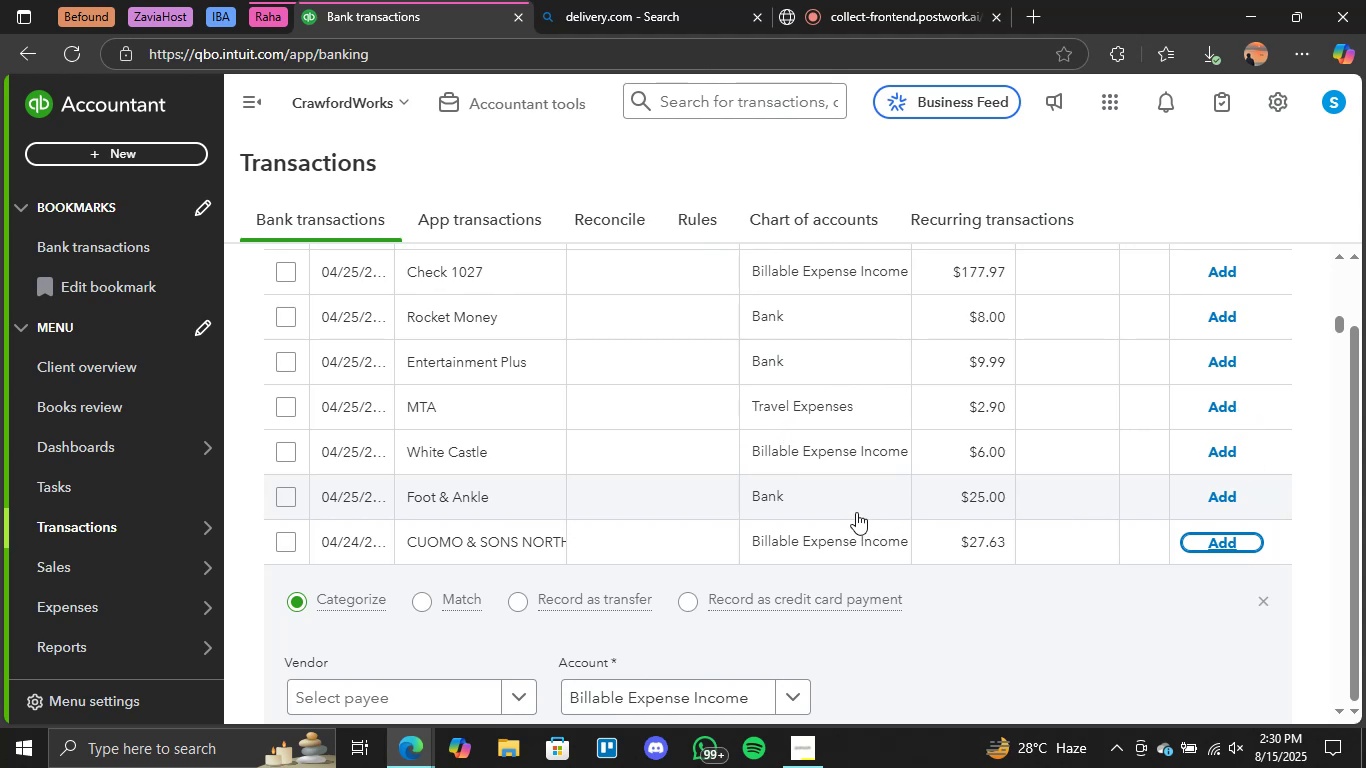 
wait(5.37)
 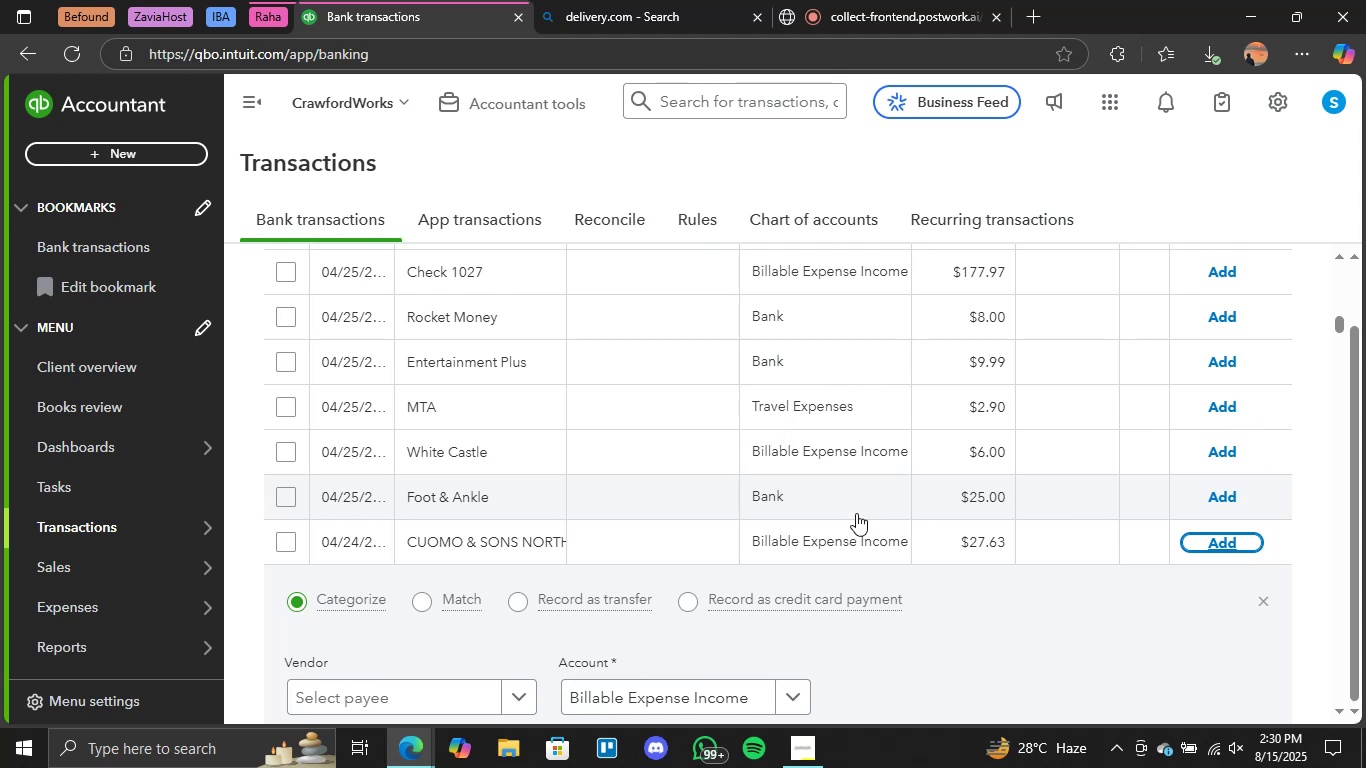 
scroll: coordinate [850, 530], scroll_direction: down, amount: 5.0
 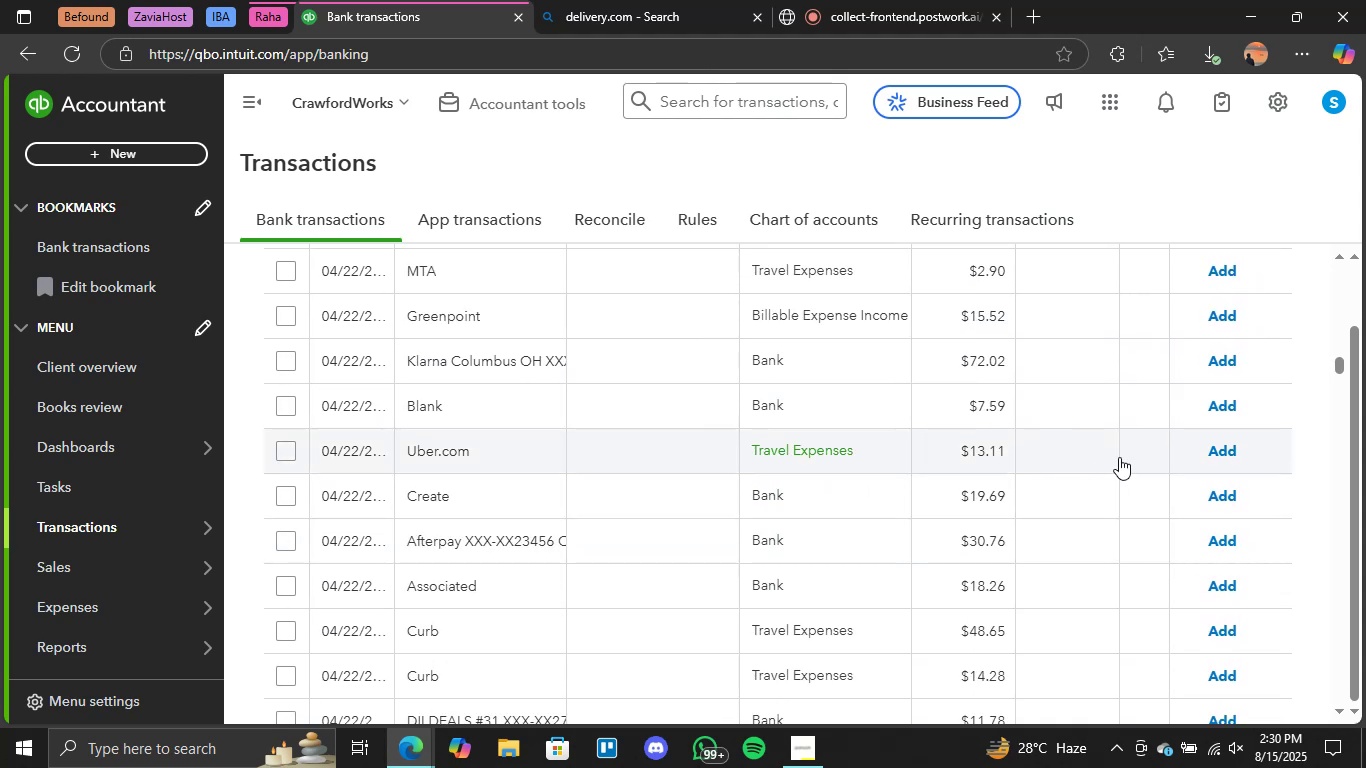 
left_click([1219, 454])
 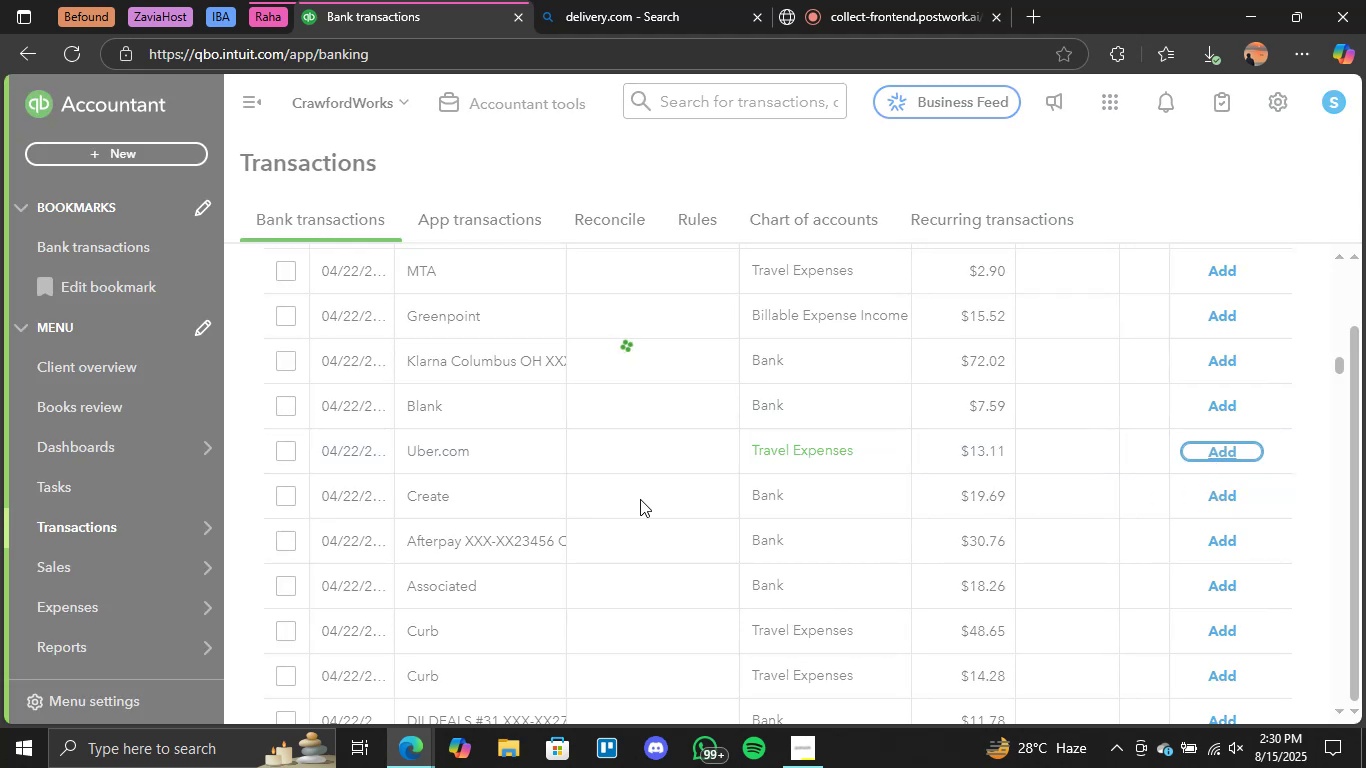 
wait(13.88)
 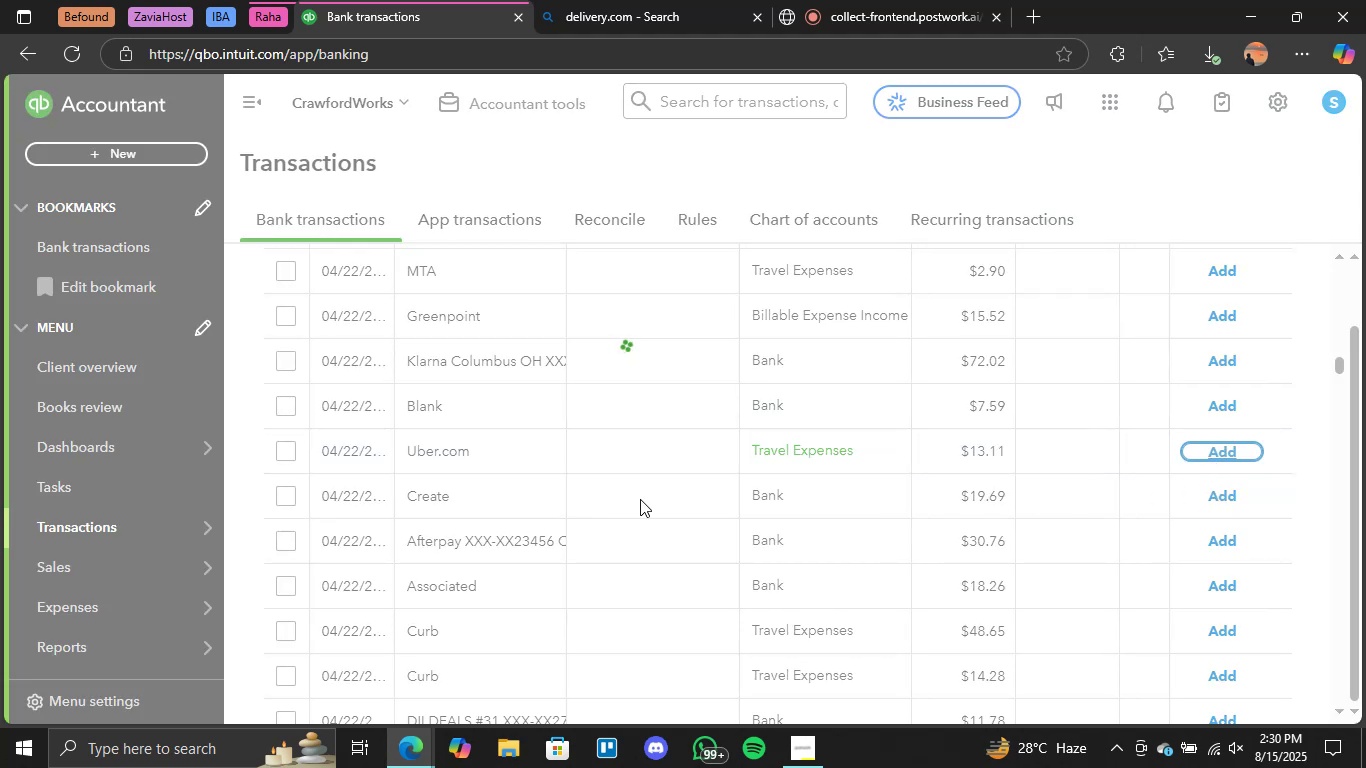 
scroll: coordinate [819, 612], scroll_direction: down, amount: 1.0
 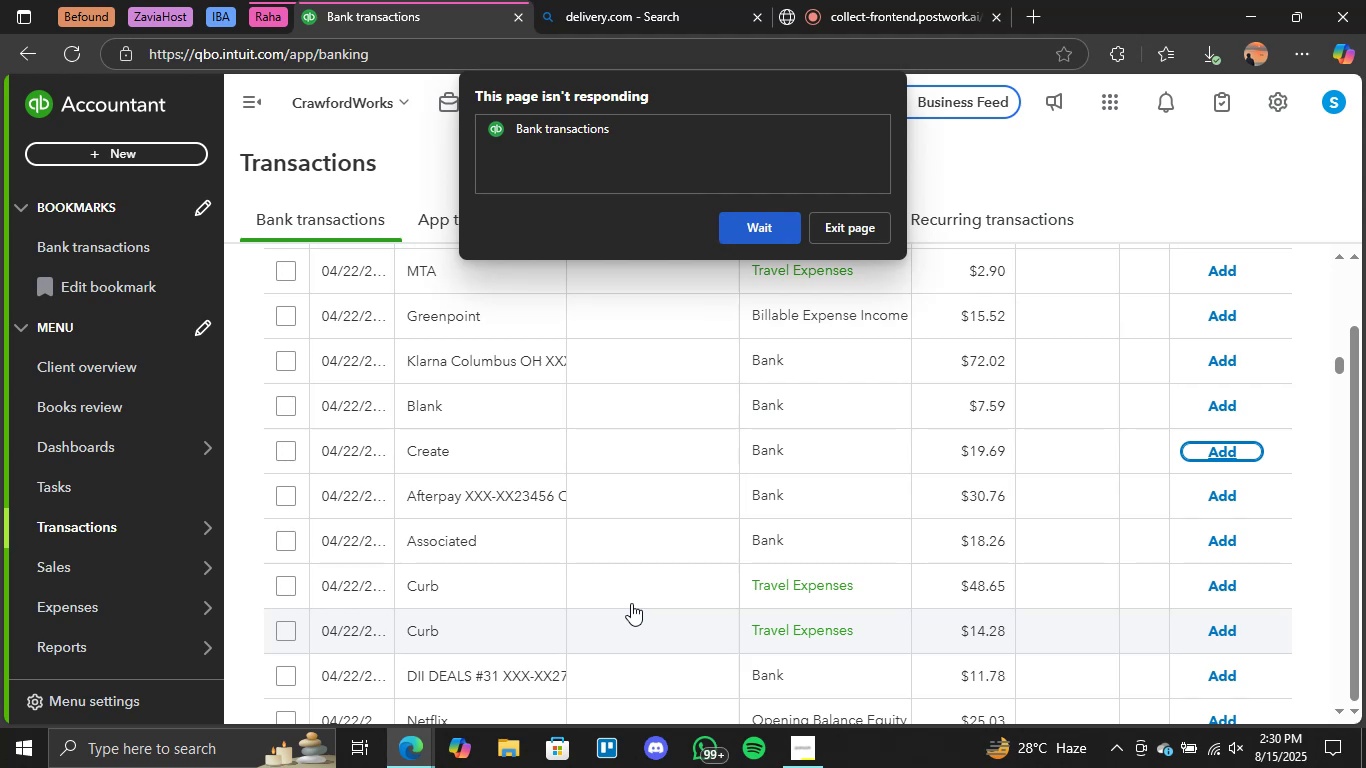 
wait(23.03)
 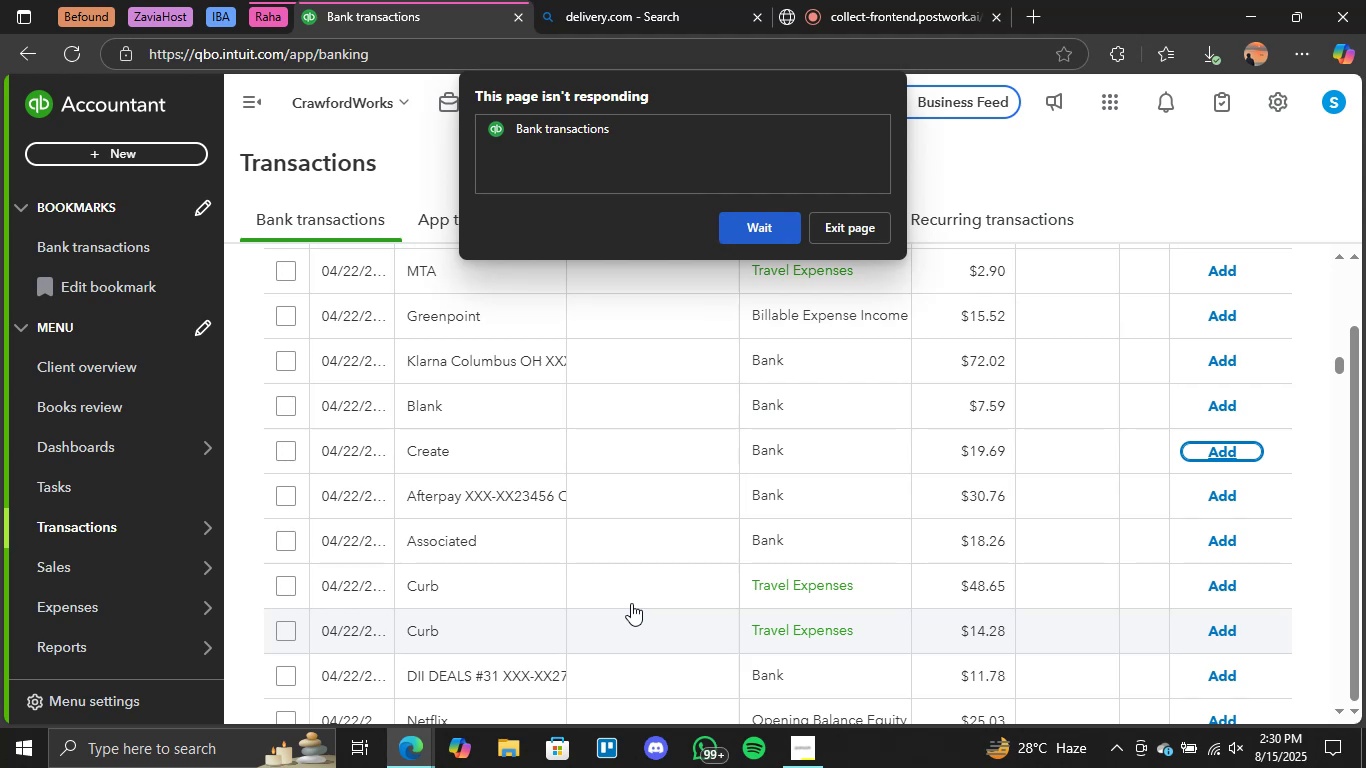 
scroll: coordinate [868, 495], scroll_direction: down, amount: 2.0
 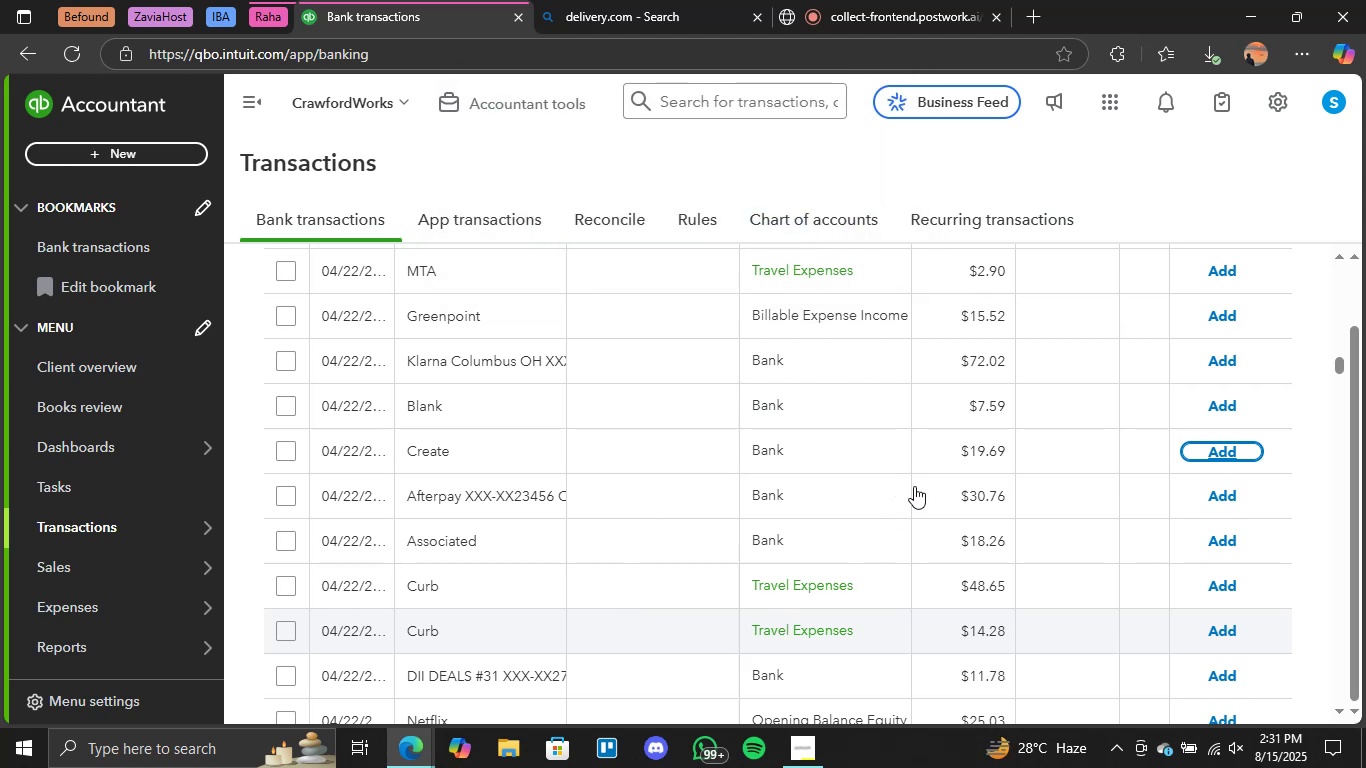 
wait(9.09)
 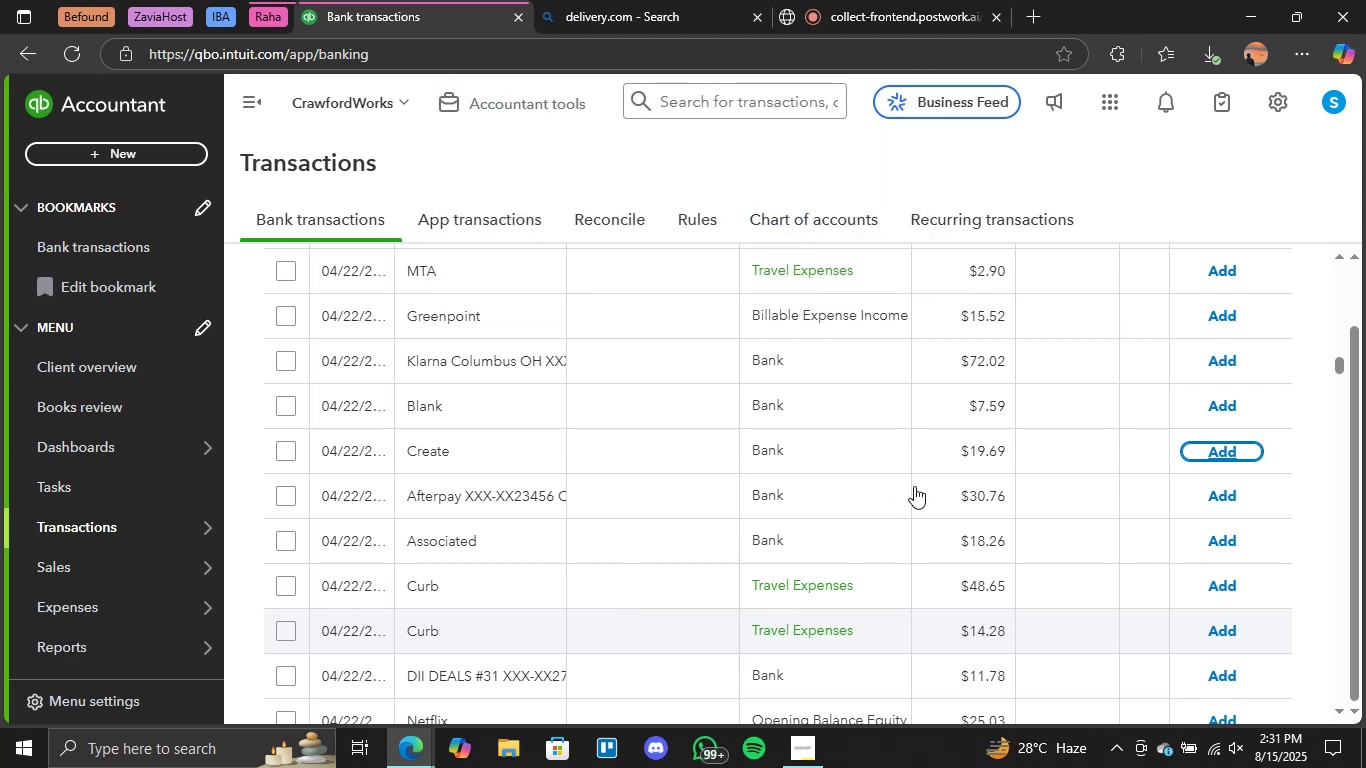 
left_click([1223, 474])
 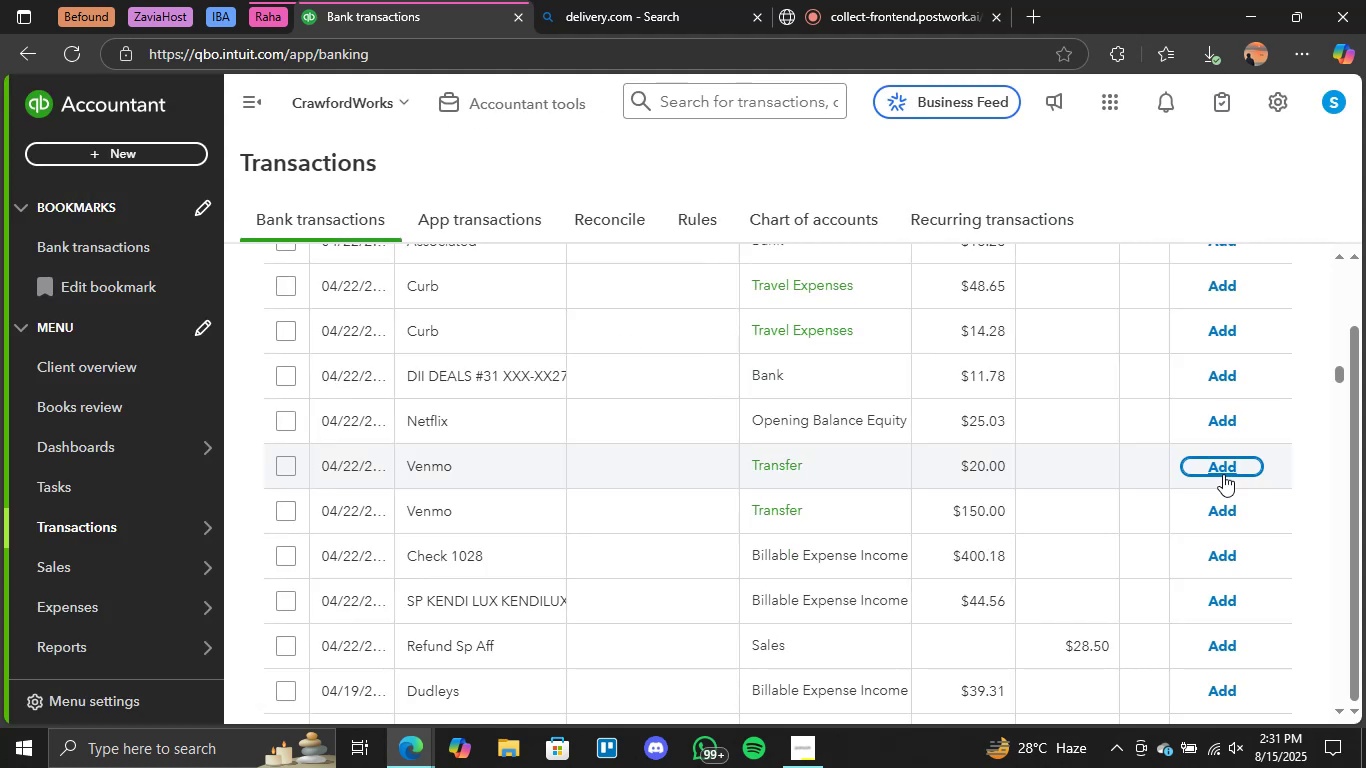 
wait(18.73)
 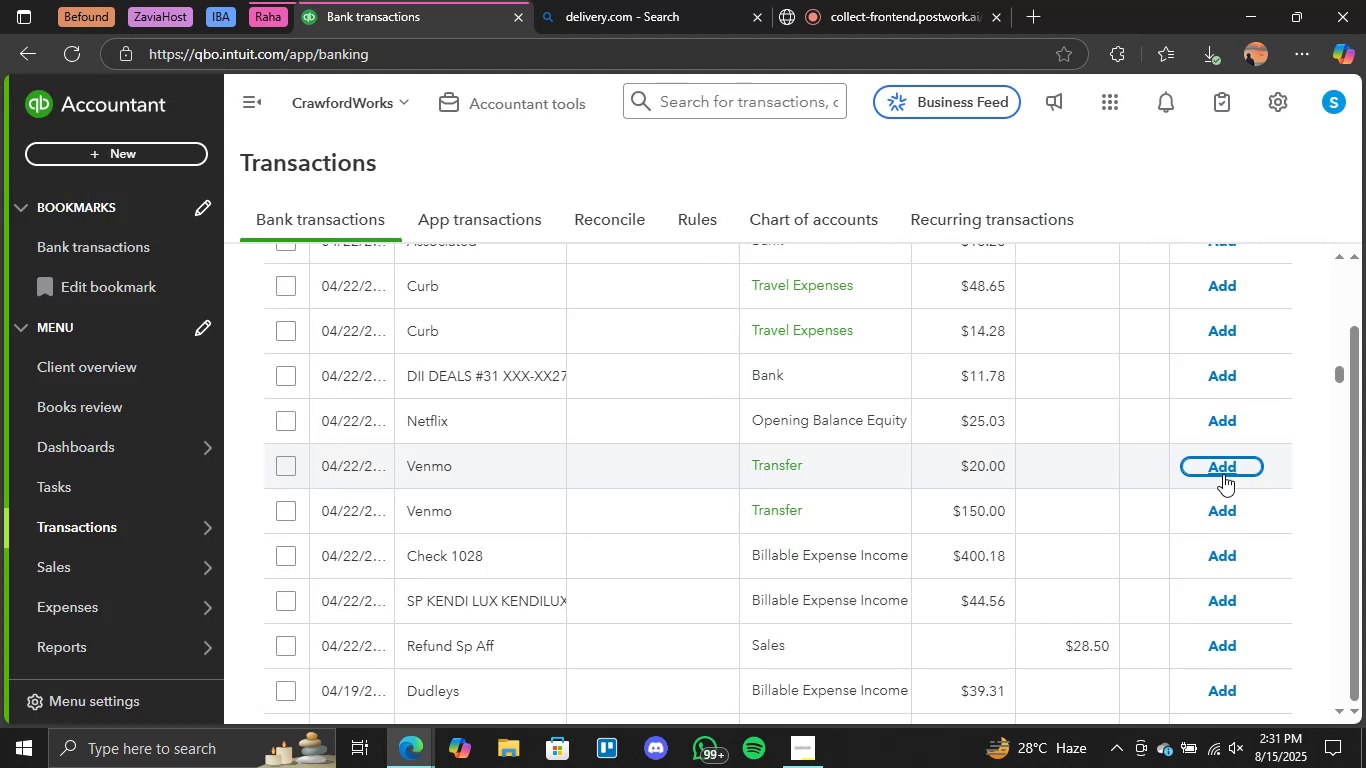 
left_click([1223, 474])
 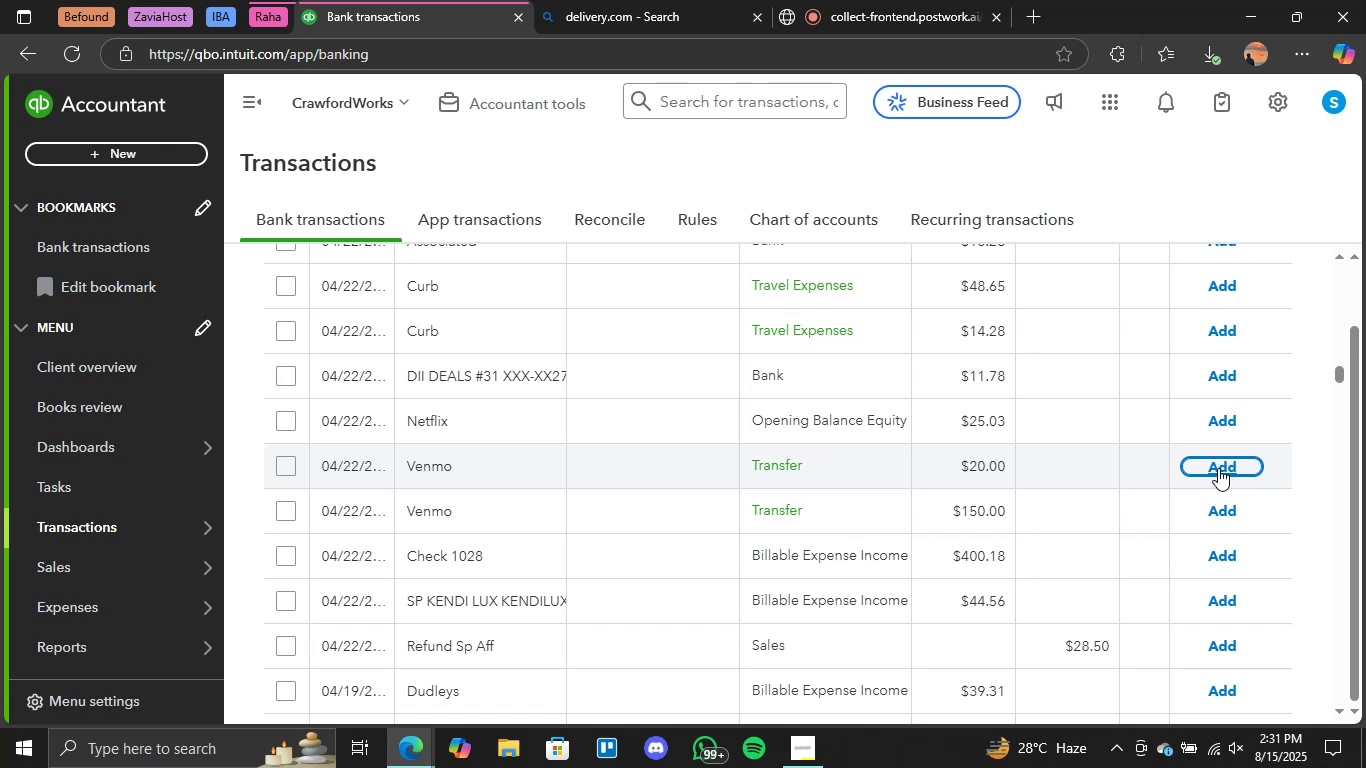 
wait(17.62)
 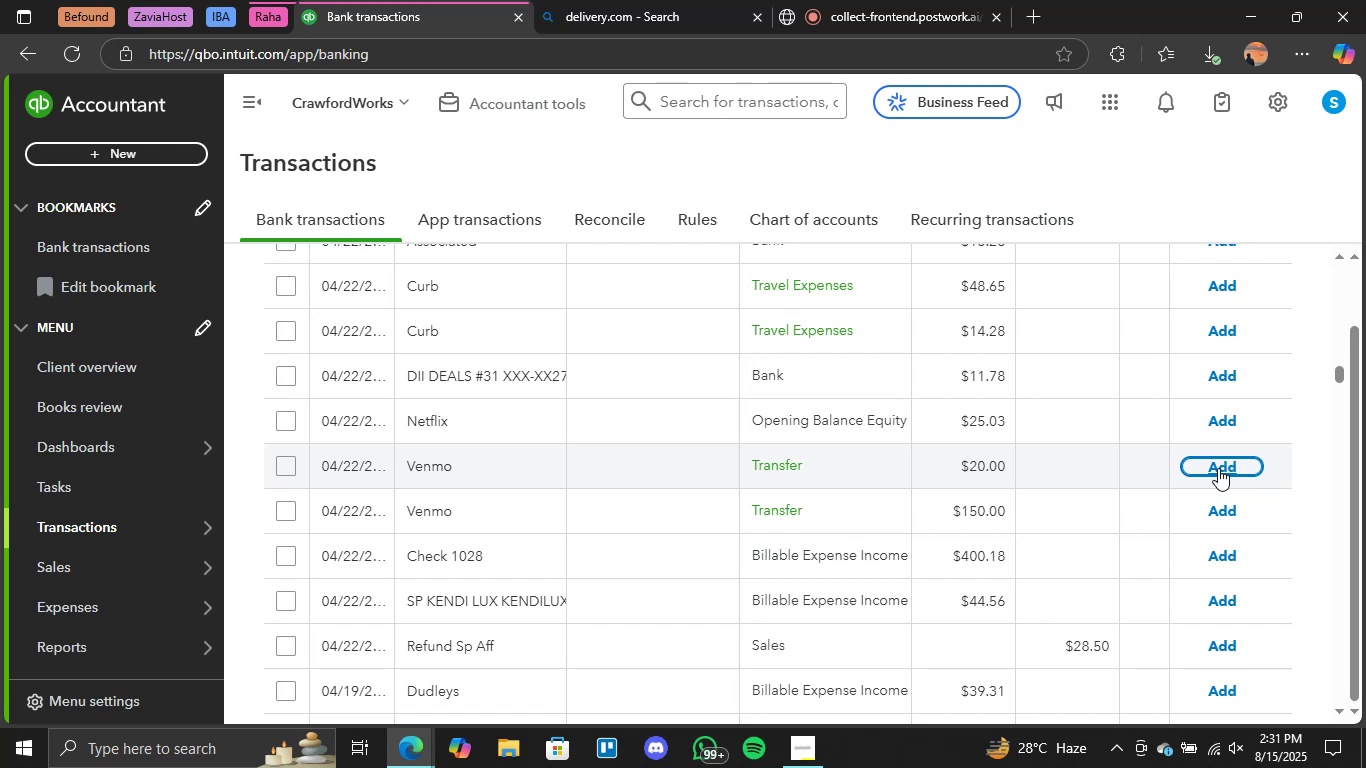 
left_click([760, 224])
 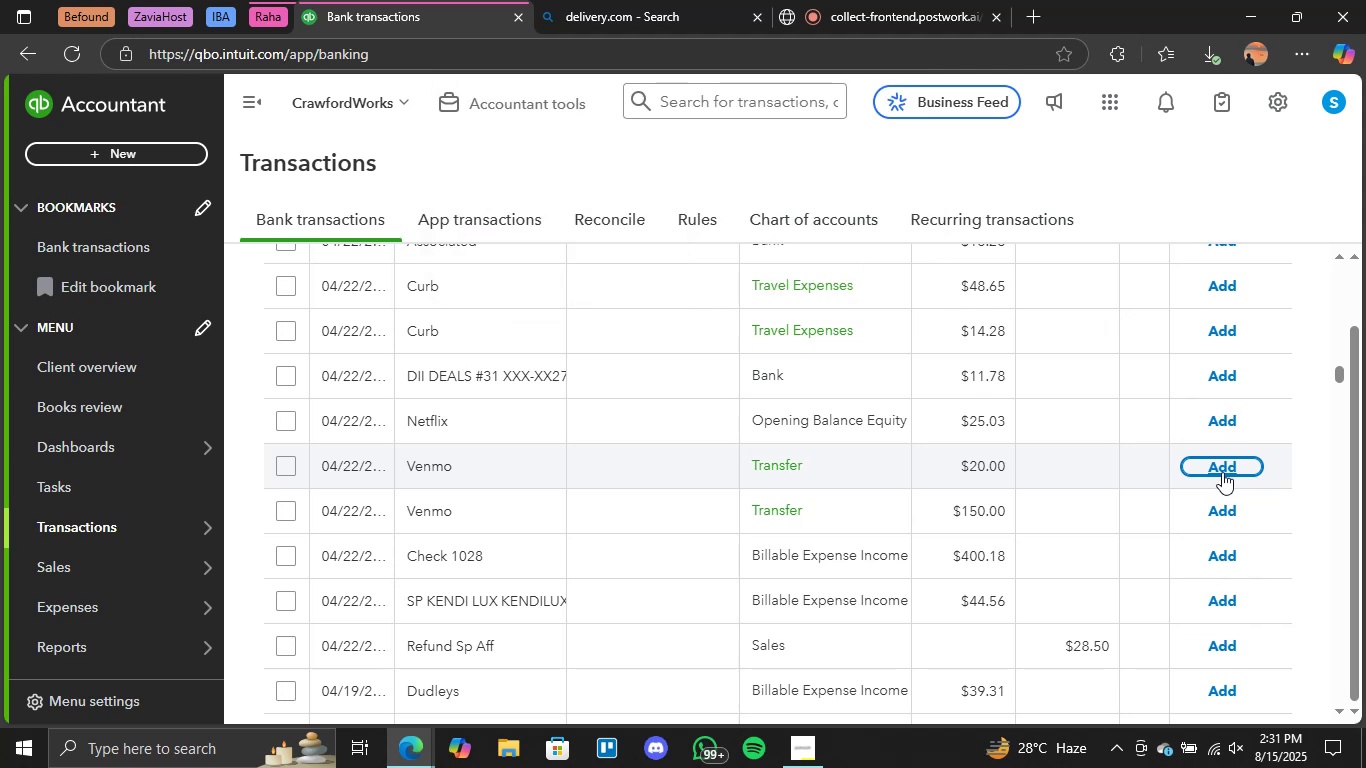 
scroll: coordinate [1033, 505], scroll_direction: down, amount: 2.0
 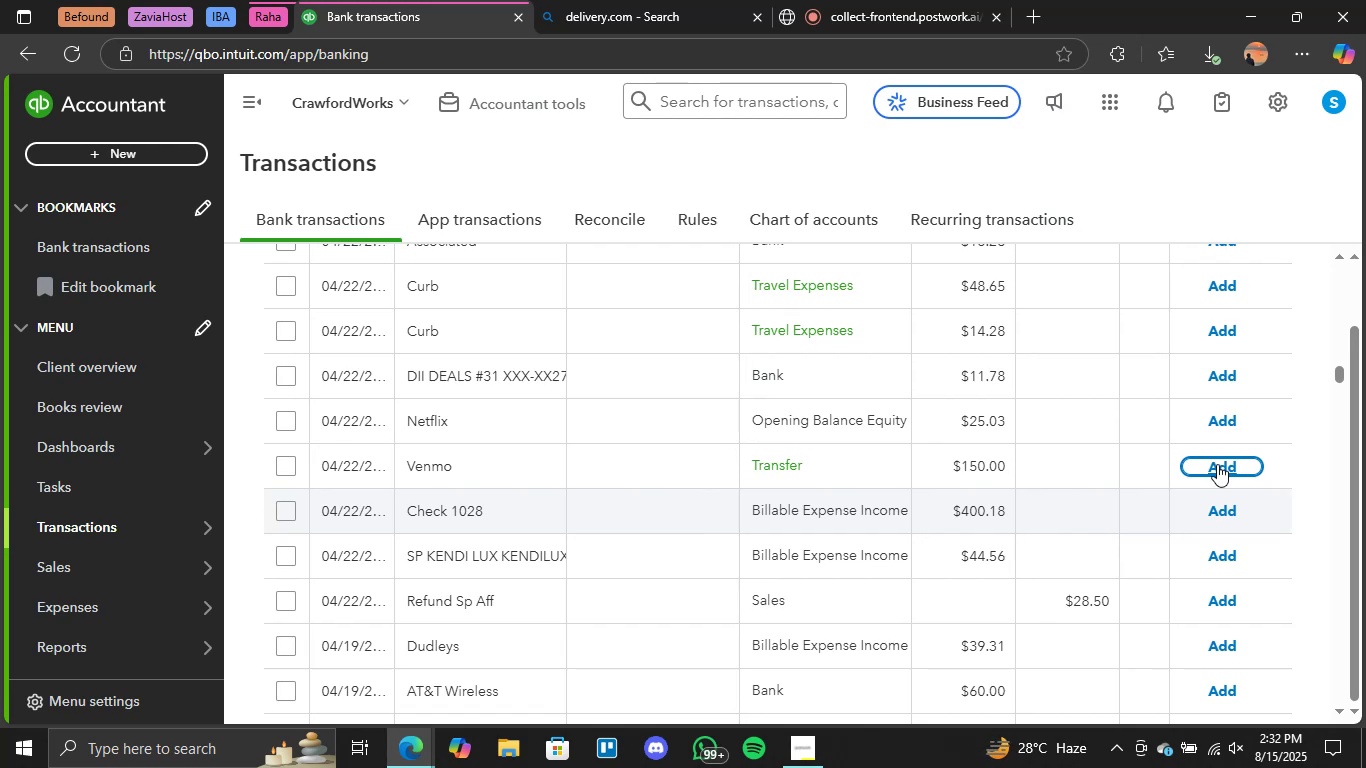 
wait(22.9)
 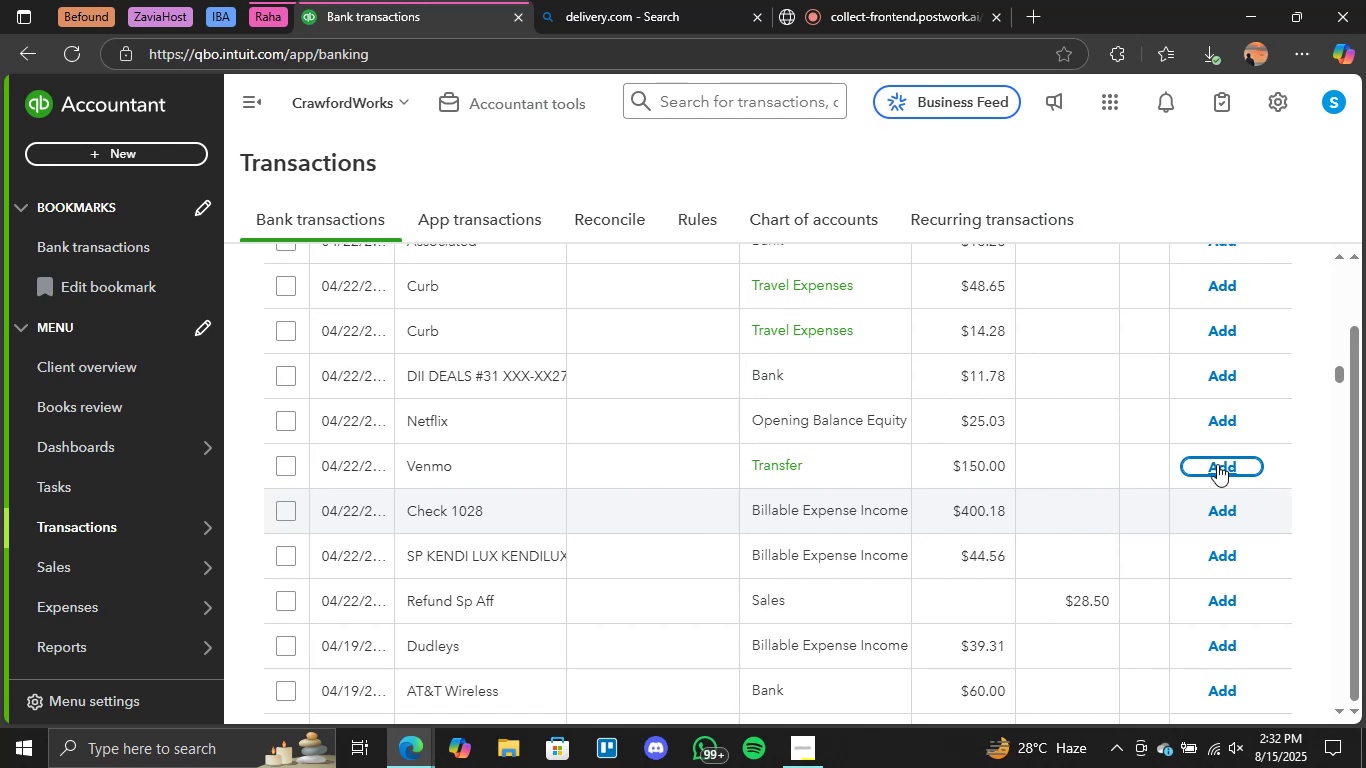 
left_click([1218, 464])
 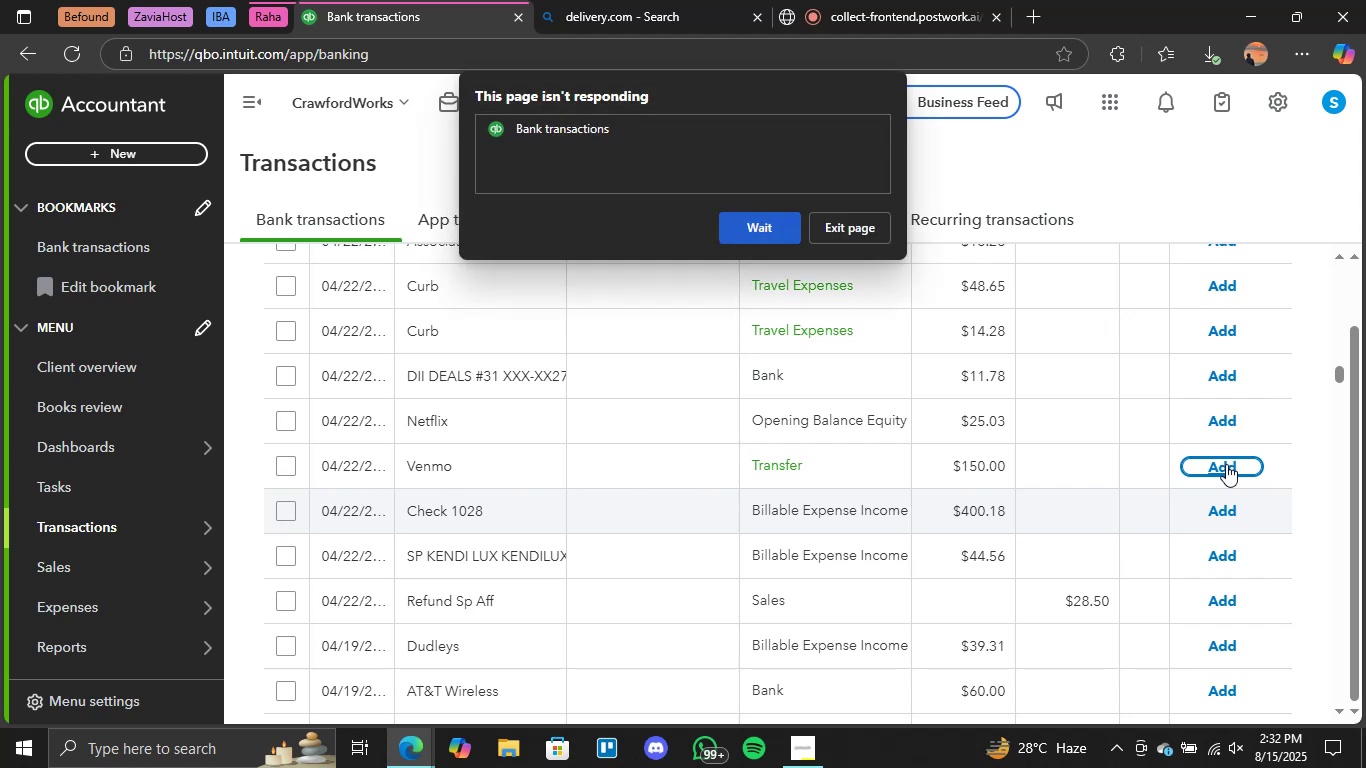 
wait(17.06)
 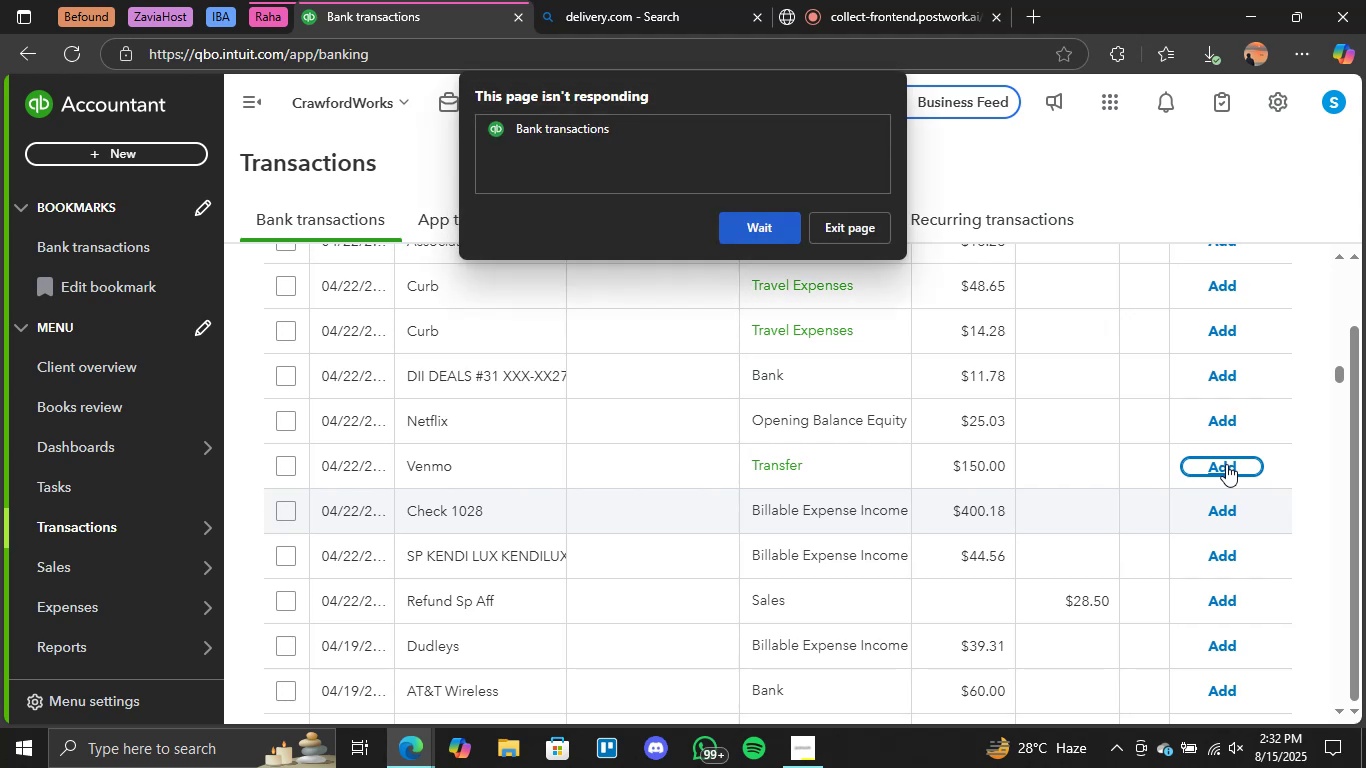 
left_click([764, 230])
 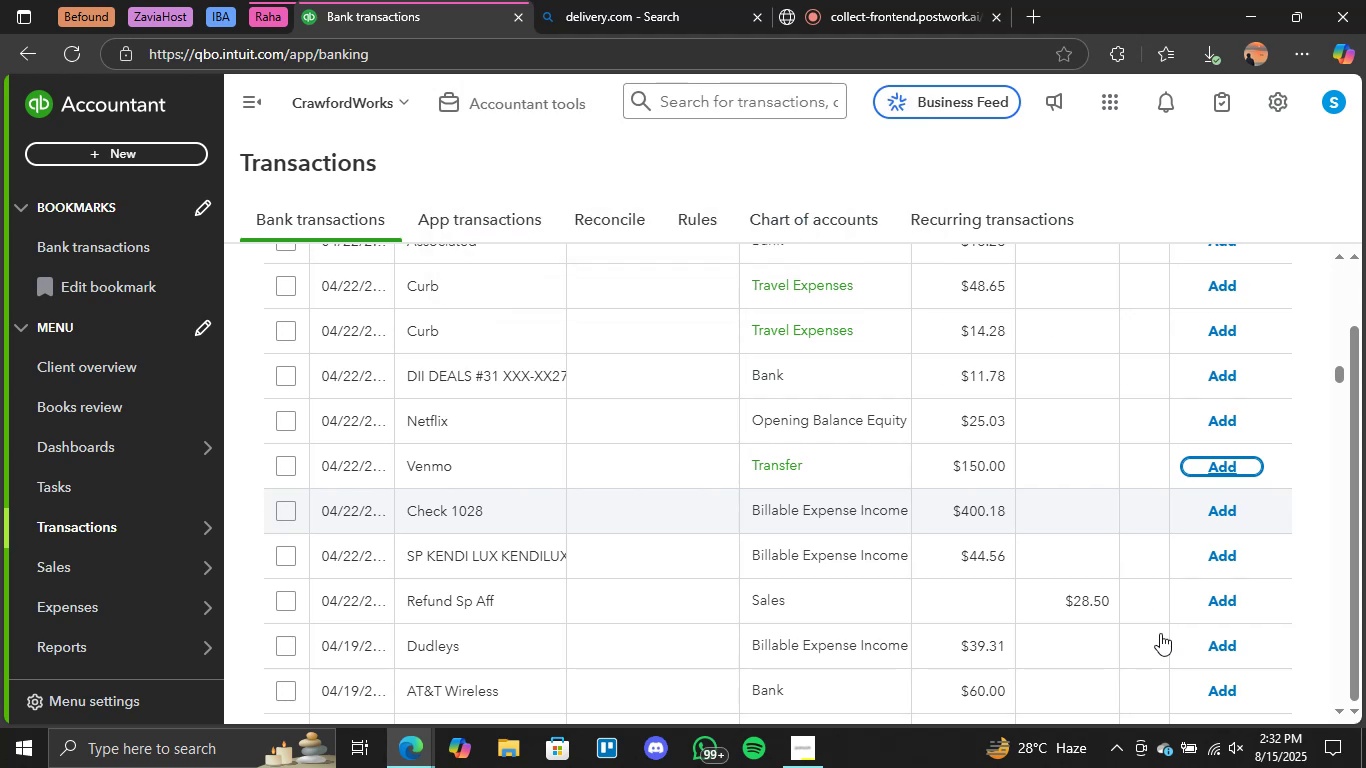 
scroll: coordinate [1059, 526], scroll_direction: none, amount: 0.0
 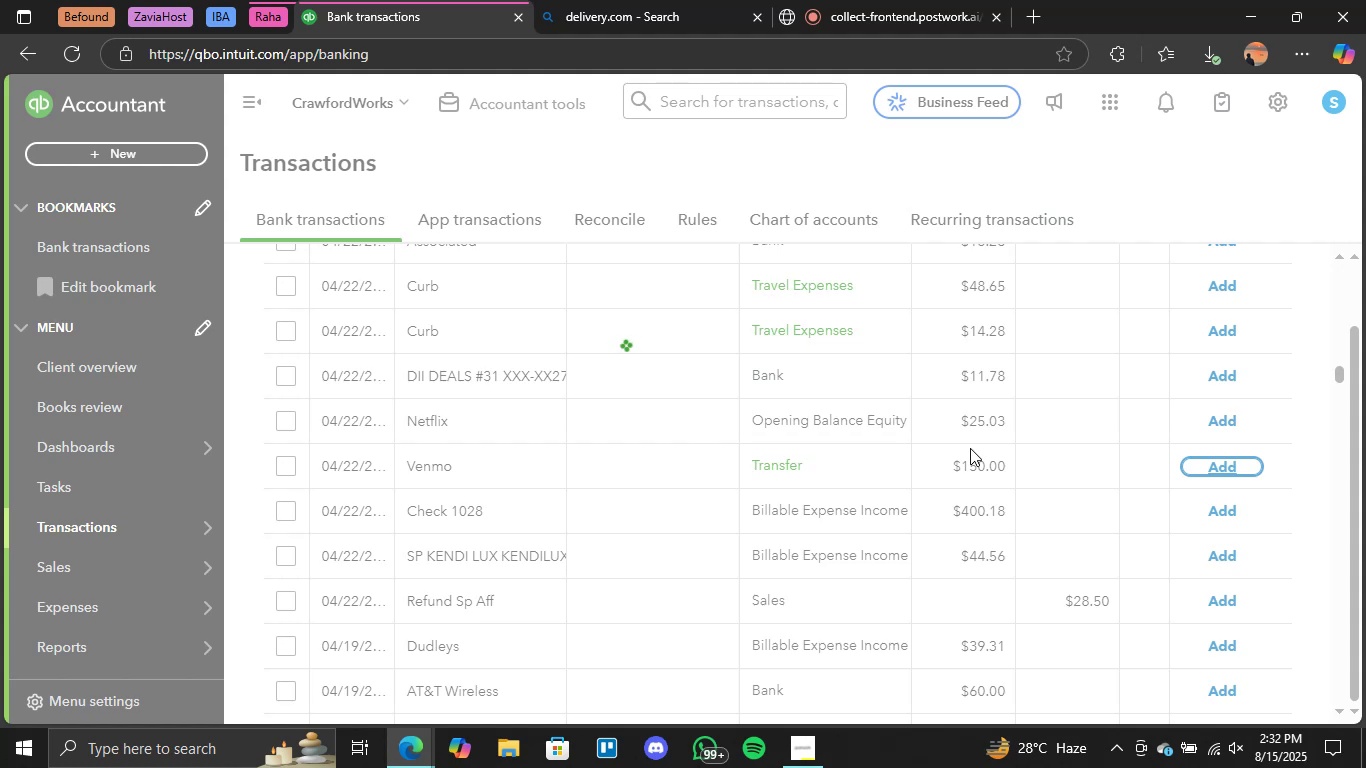 
wait(11.7)
 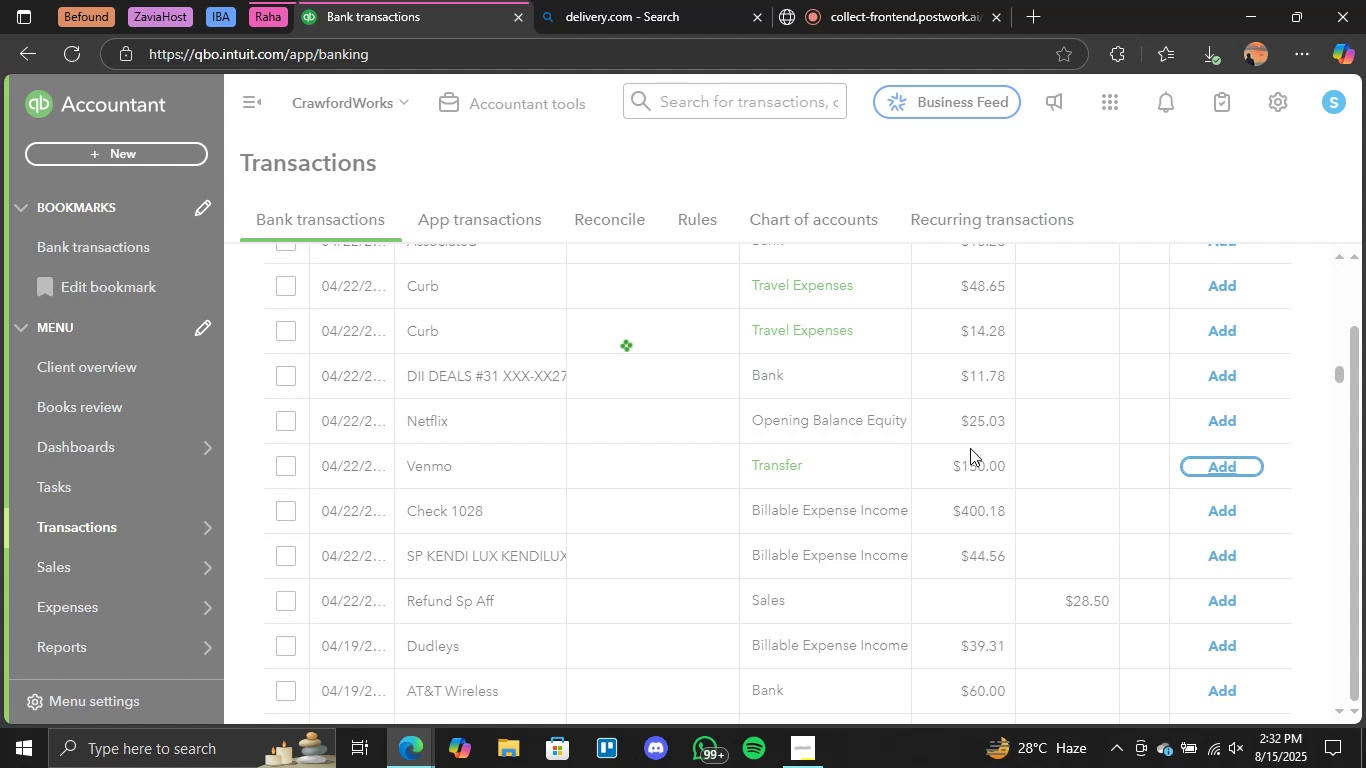 
scroll: coordinate [638, 396], scroll_direction: down, amount: 2.0
 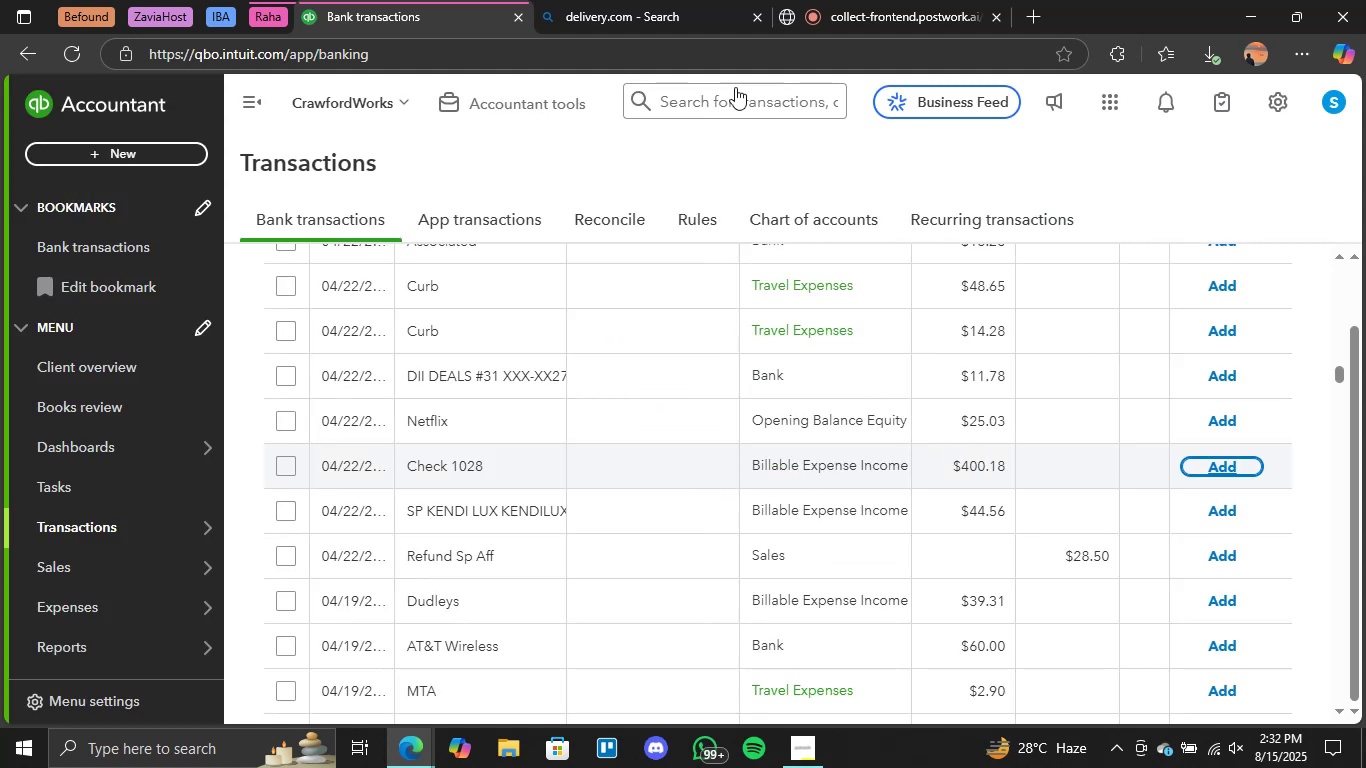 
left_click([833, 0])
 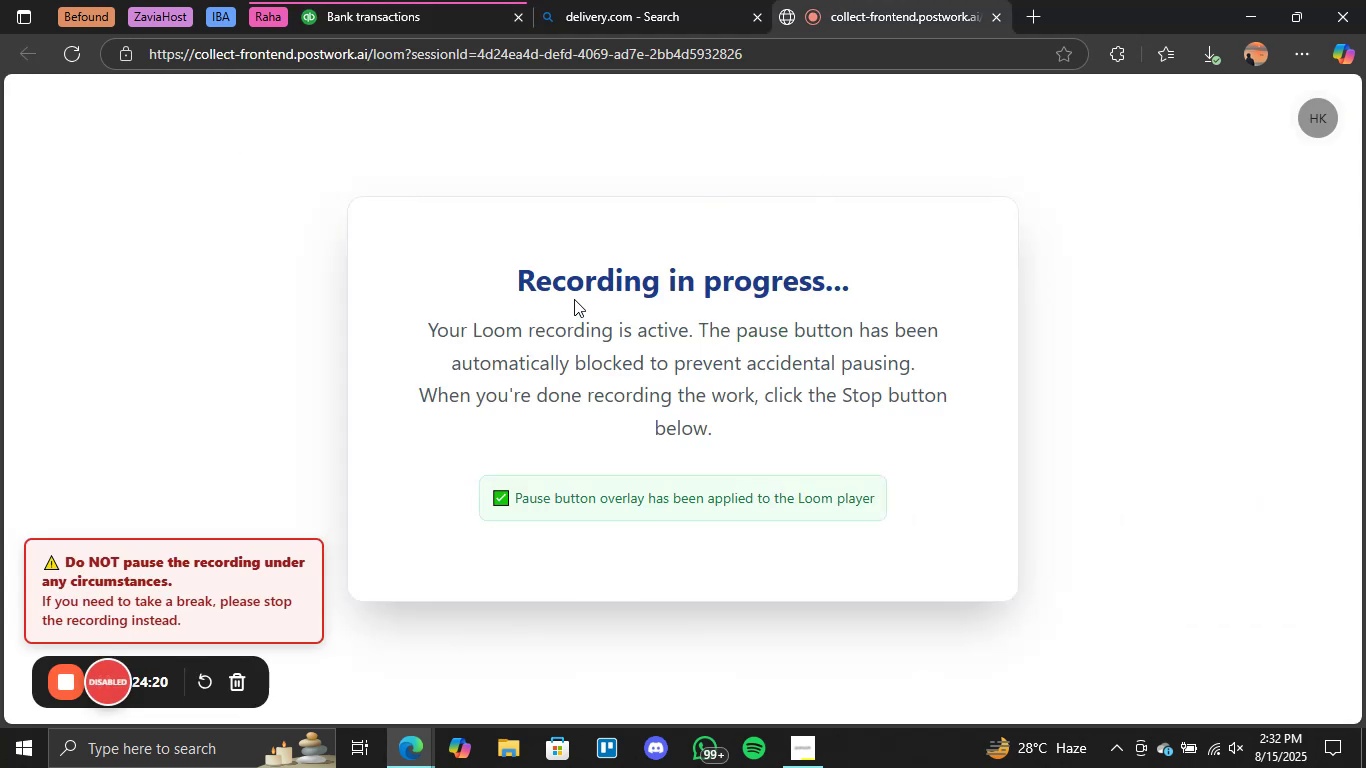 
left_click([415, 0])
 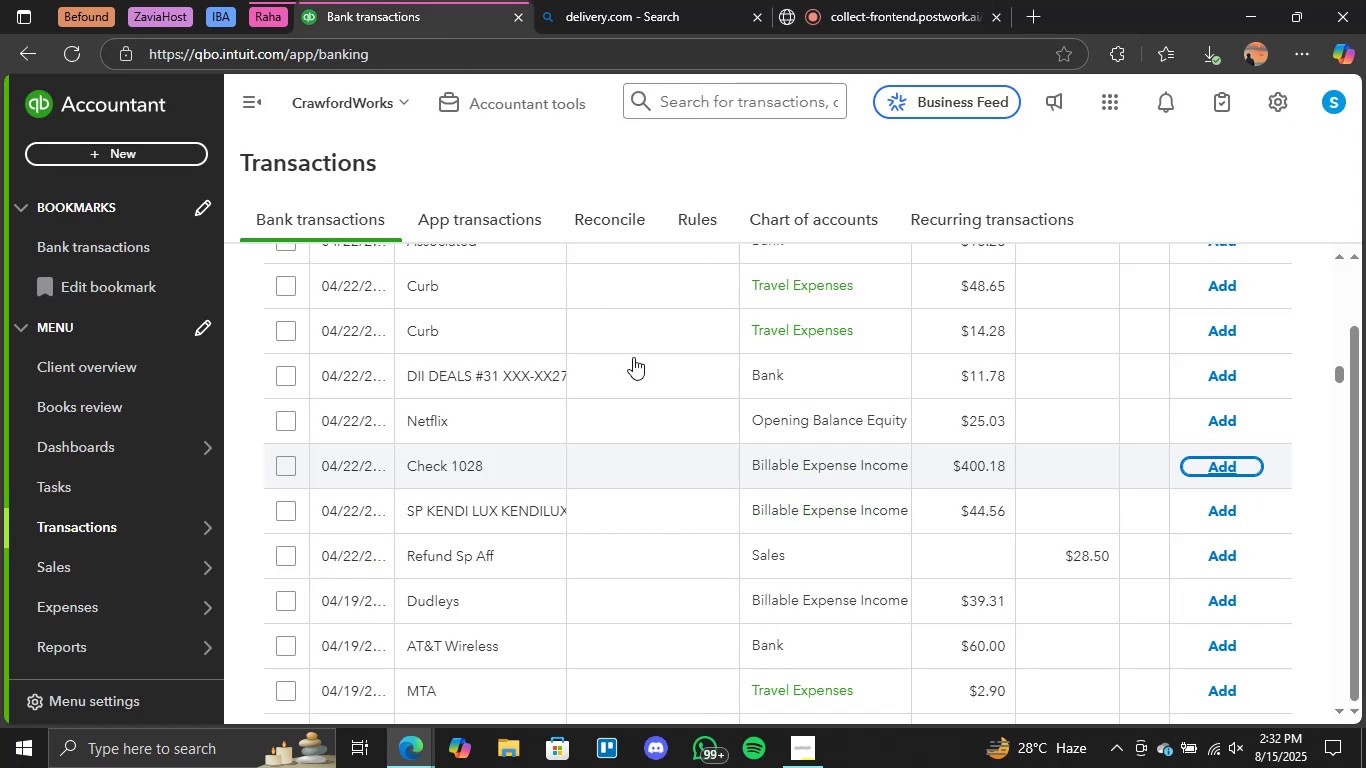 
scroll: coordinate [1145, 447], scroll_direction: down, amount: 4.0
 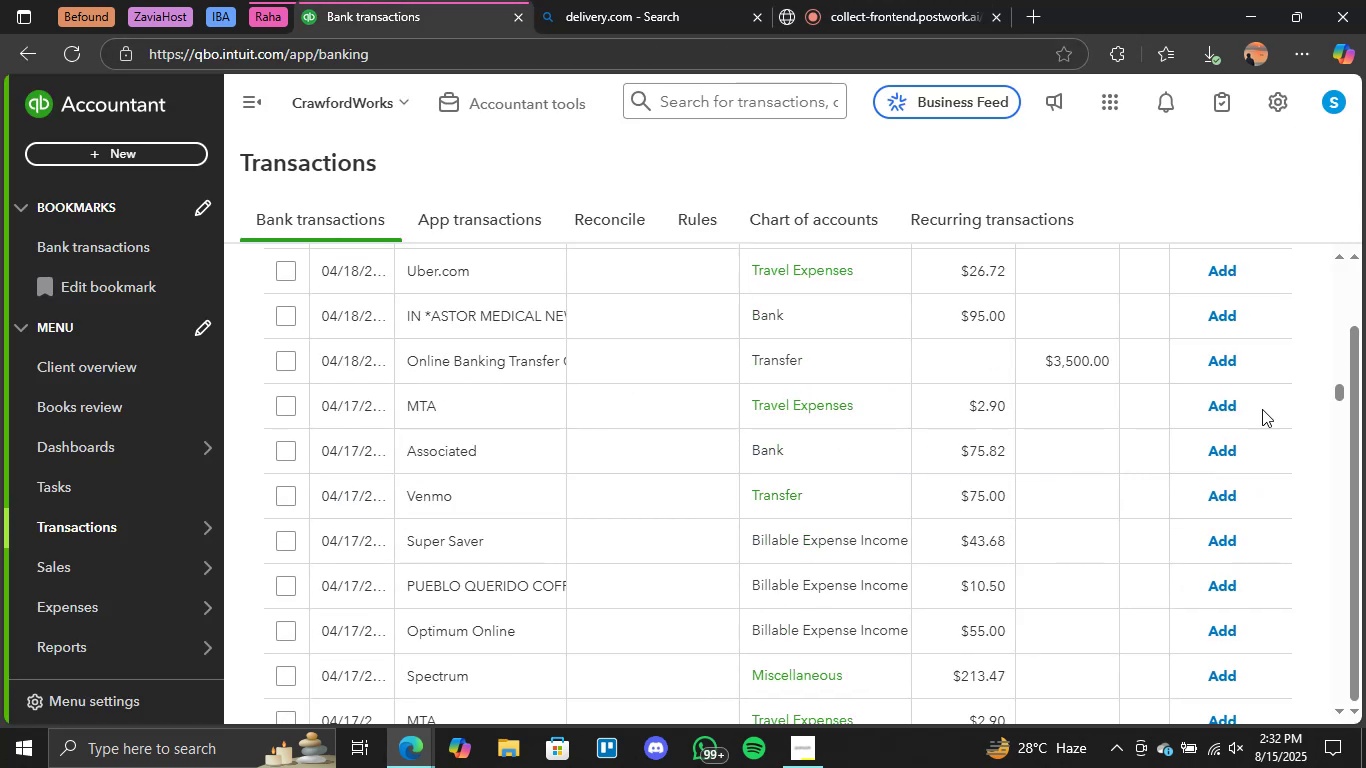 
scroll: coordinate [843, 511], scroll_direction: up, amount: 2.0
 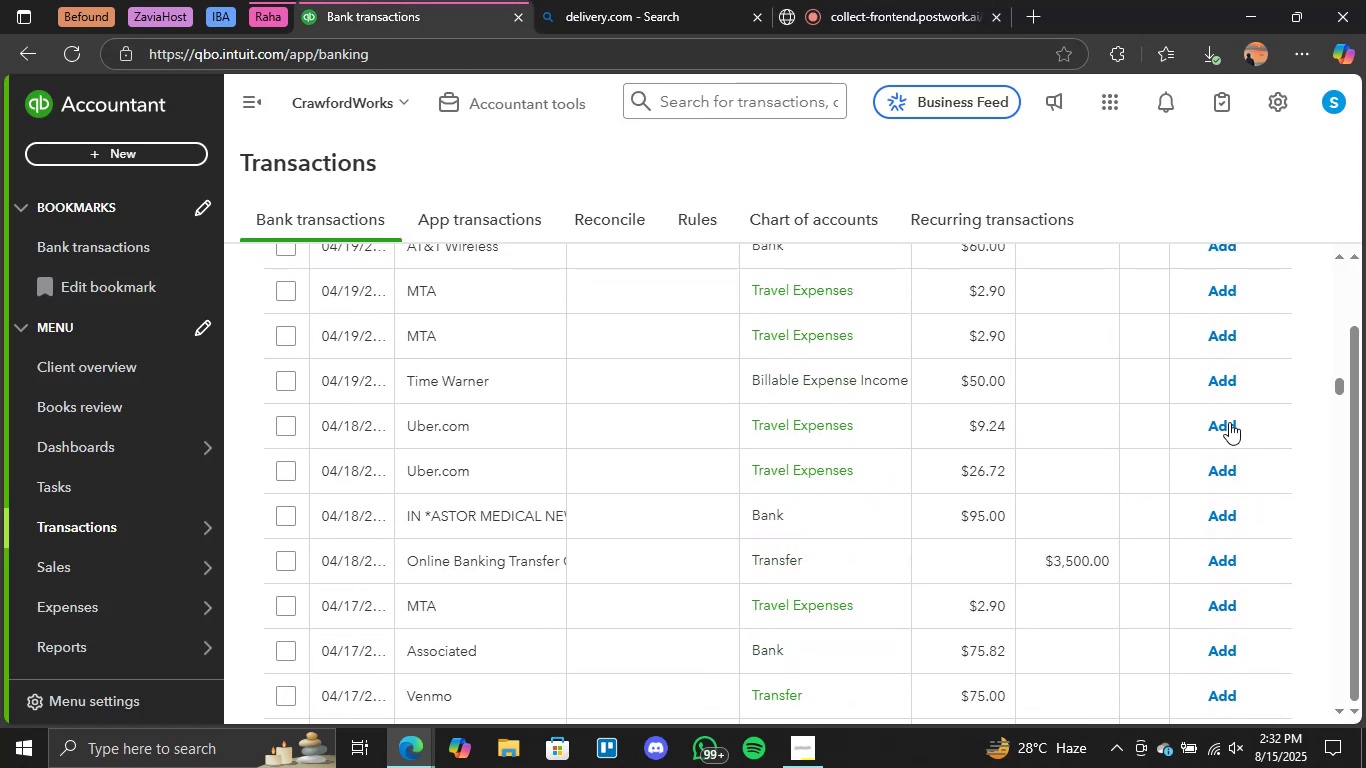 
left_click([1229, 426])
 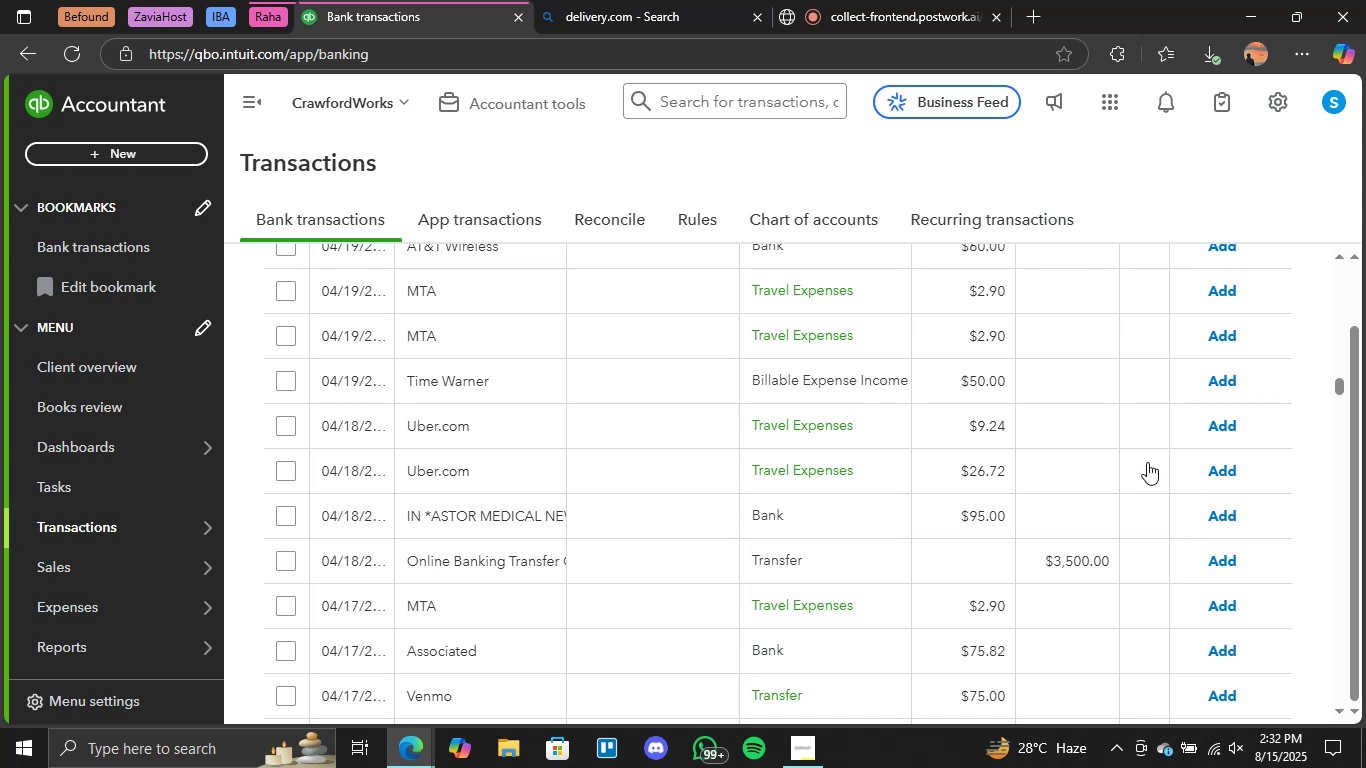 
scroll: coordinate [930, 516], scroll_direction: none, amount: 0.0
 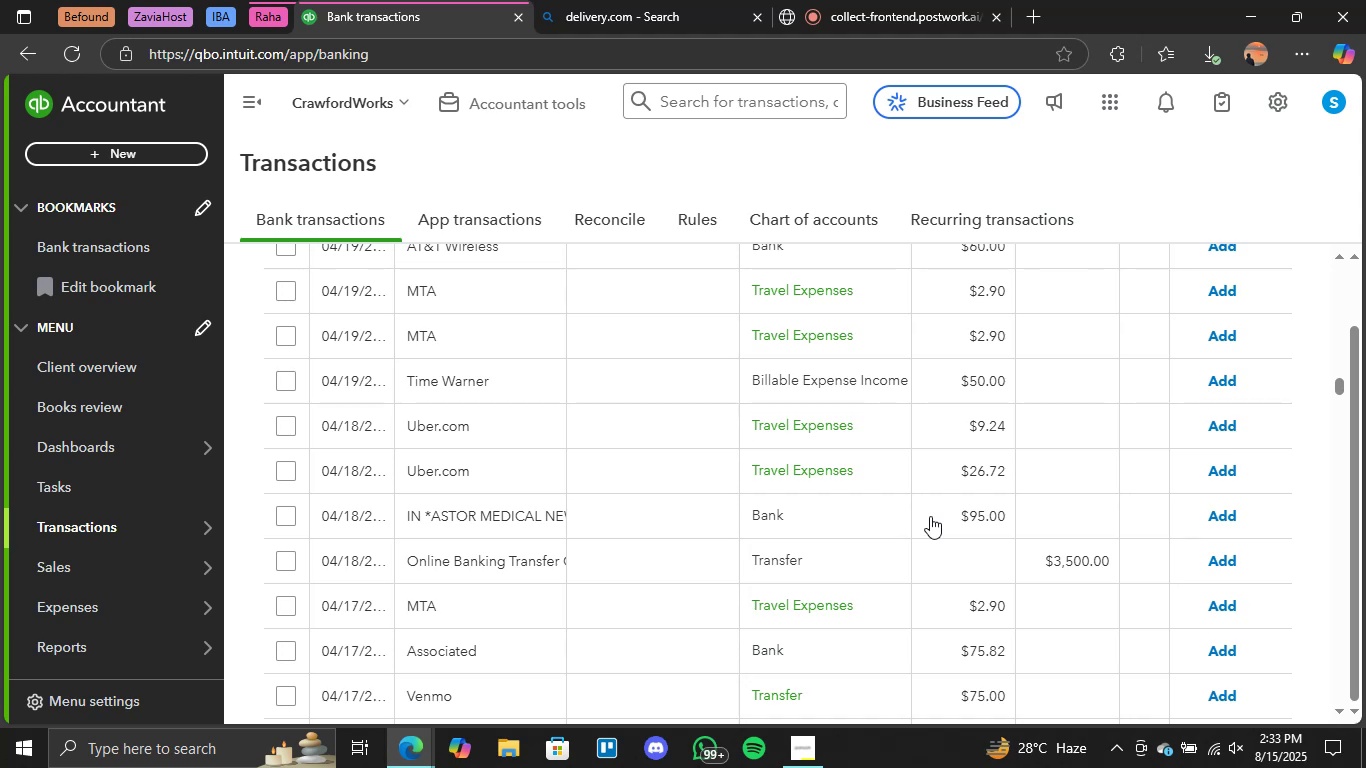 
wait(6.23)
 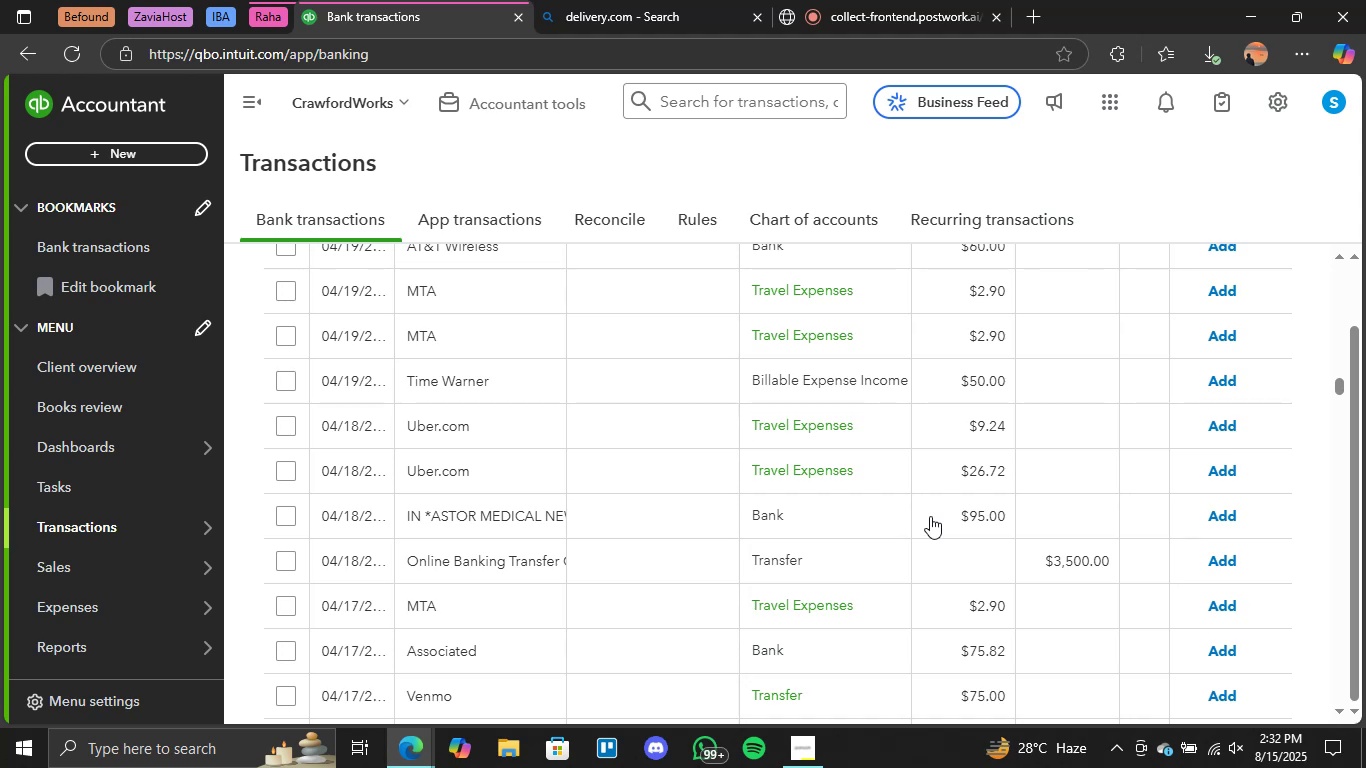 
mouse_move([998, 329])
 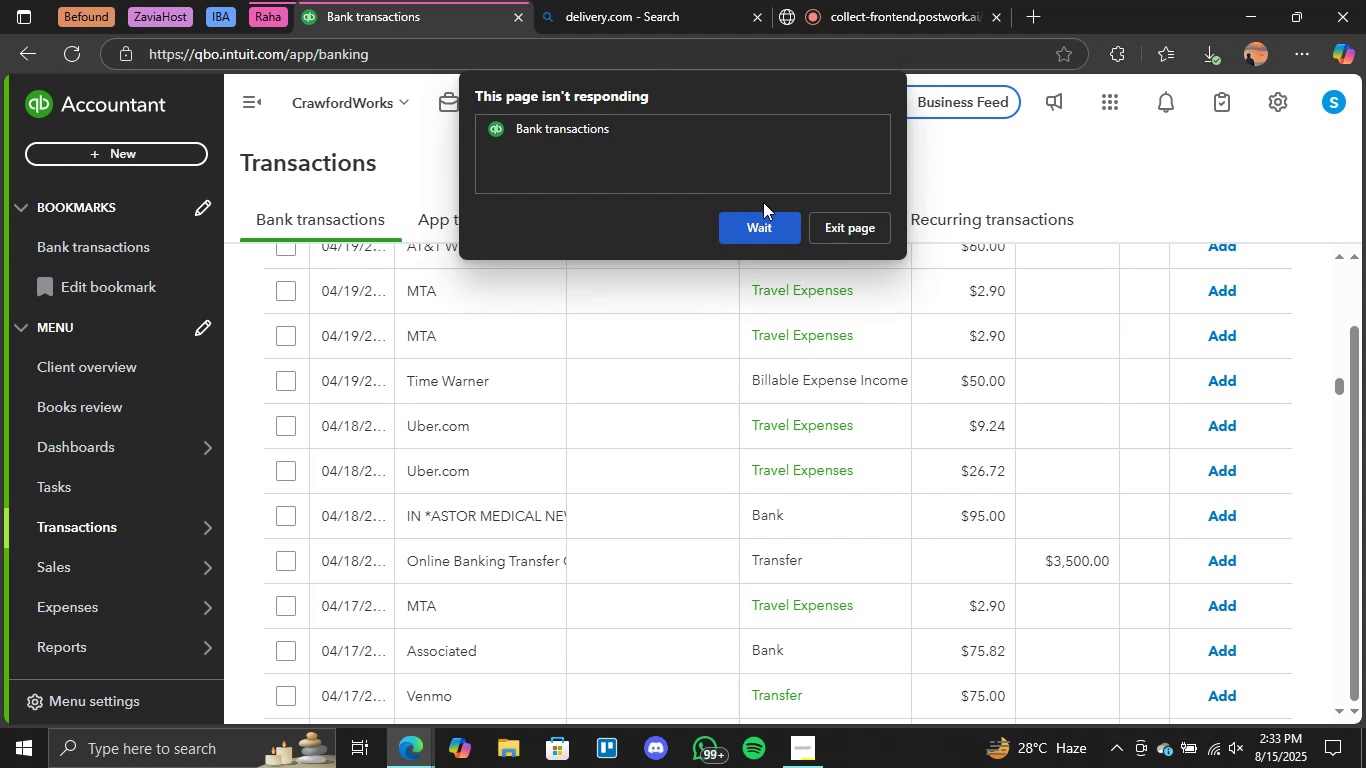 
left_click([763, 225])
 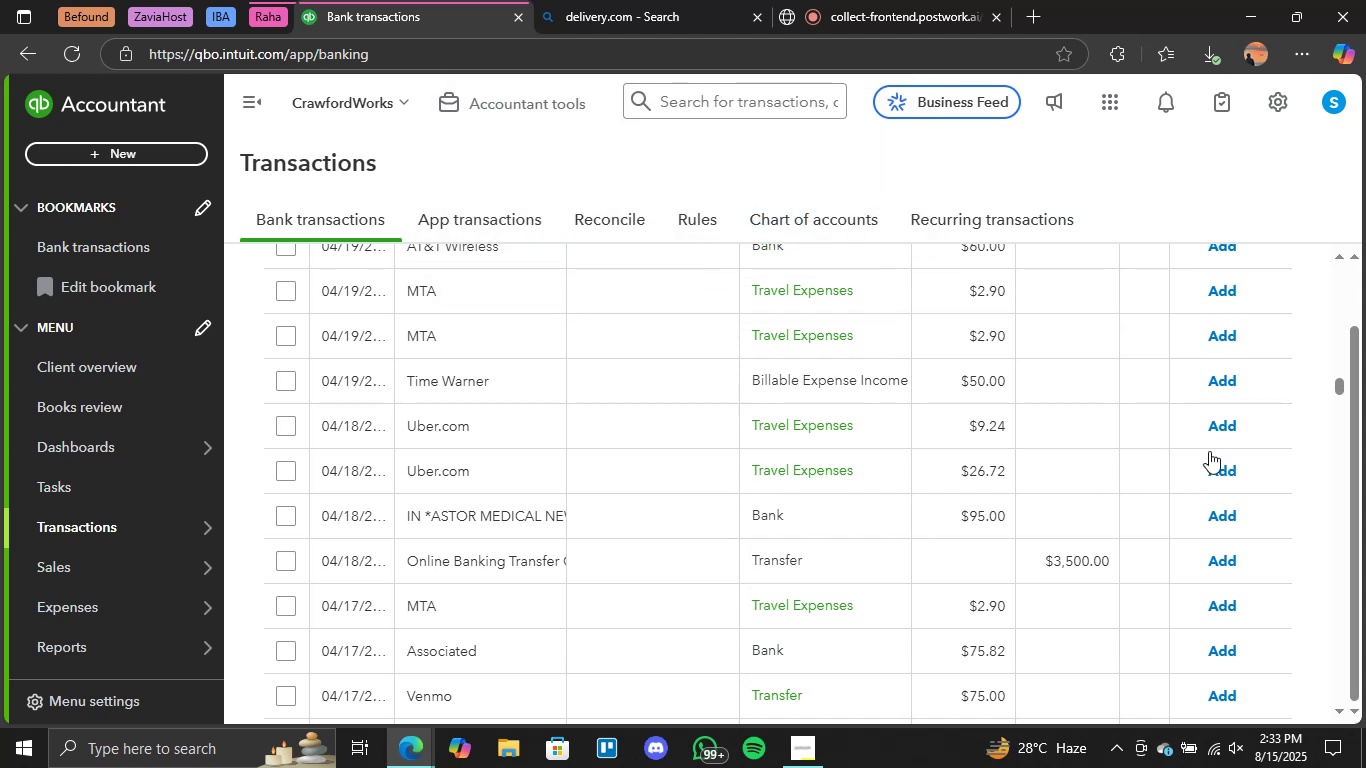 
scroll: coordinate [1028, 479], scroll_direction: down, amount: 1.0
 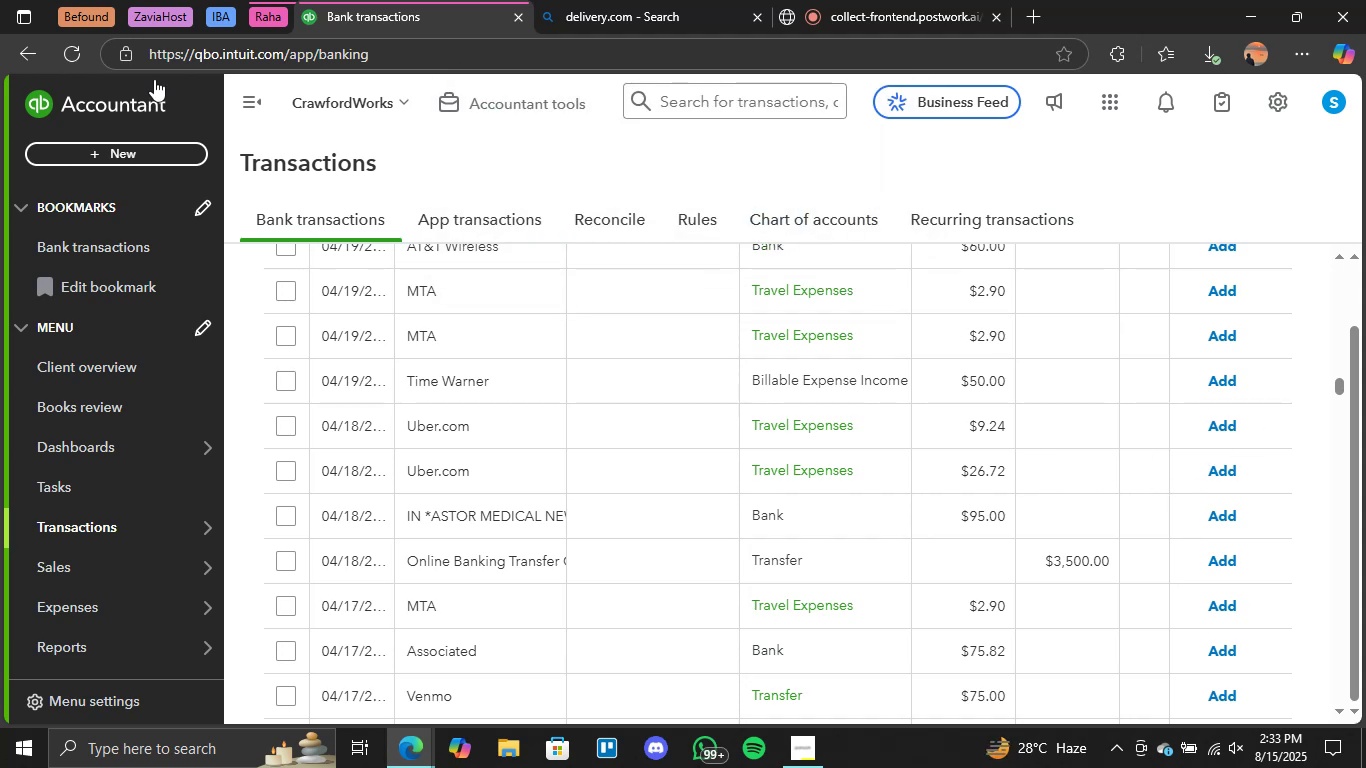 
left_click([72, 51])
 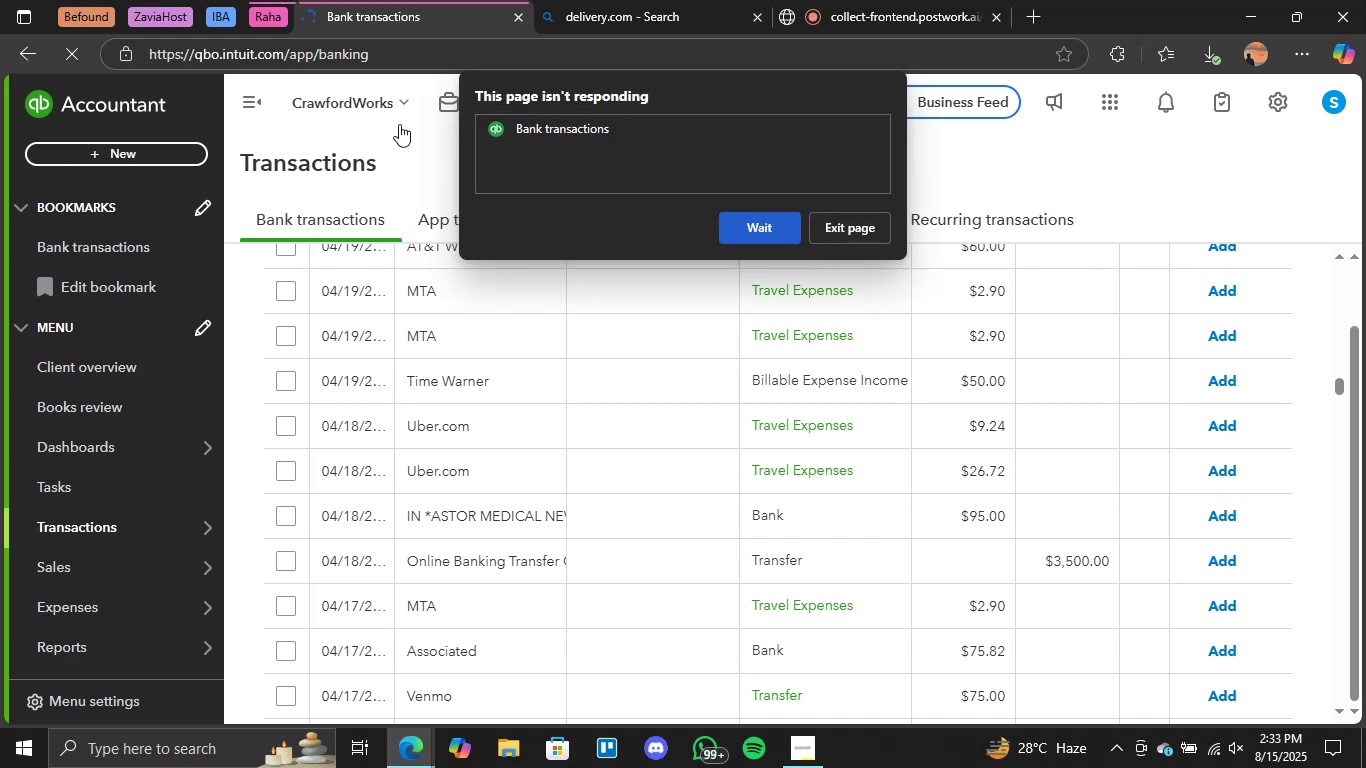 
wait(19.94)
 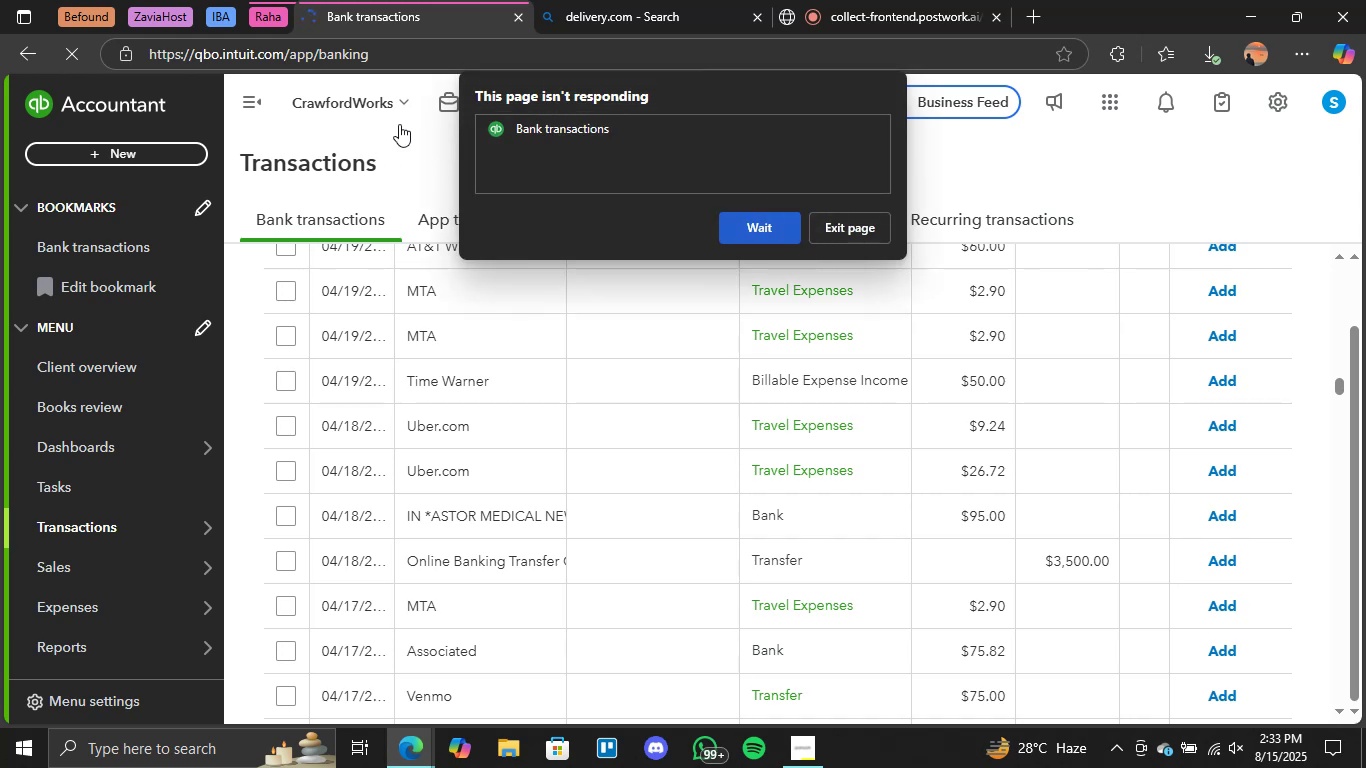 
left_click([861, 232])
 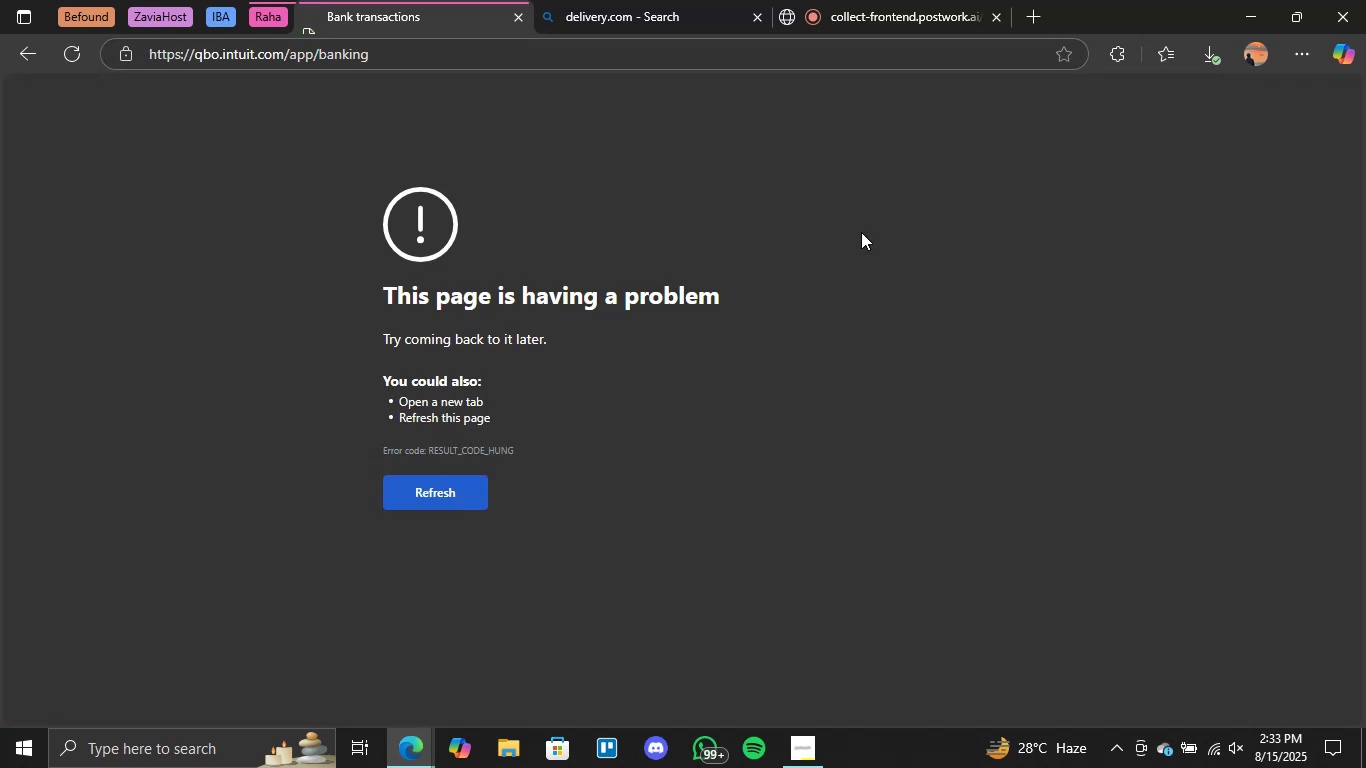 
wait(5.17)
 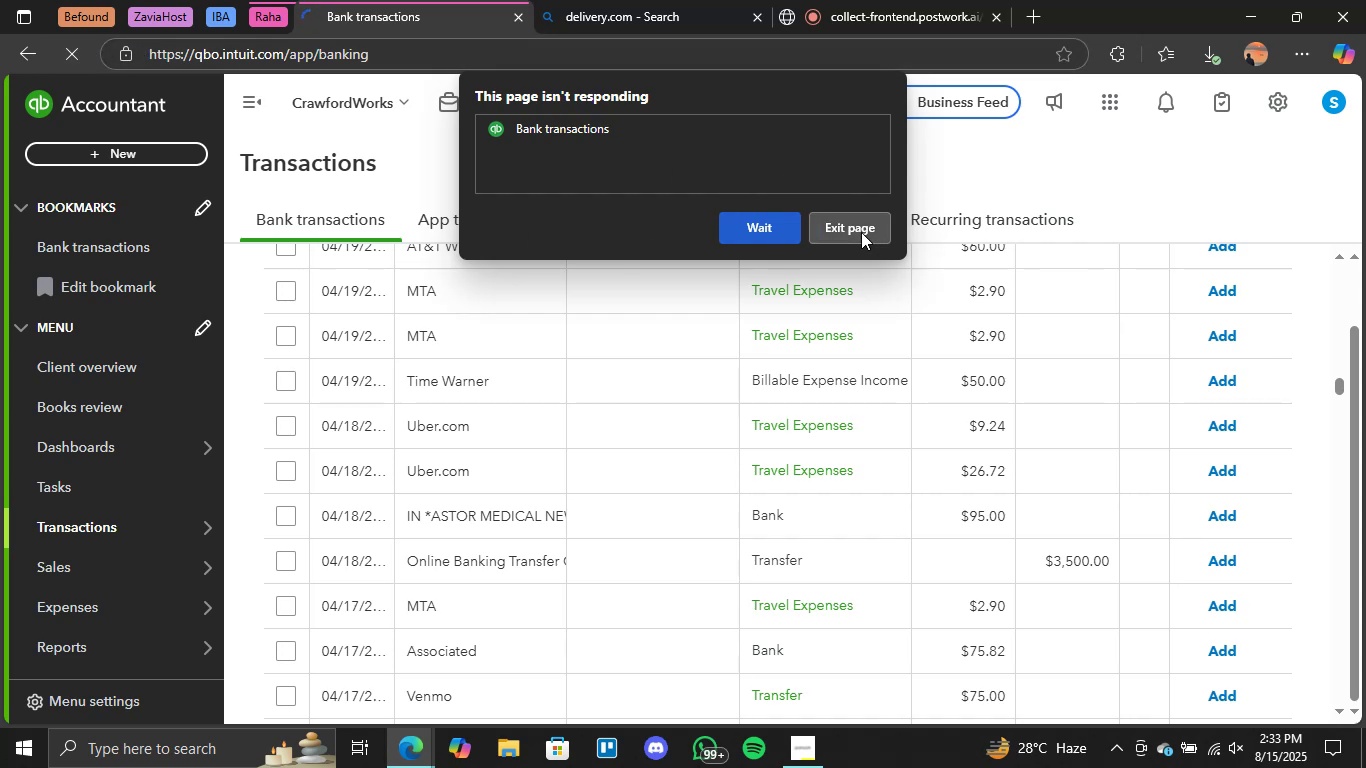 
left_click([79, 56])
 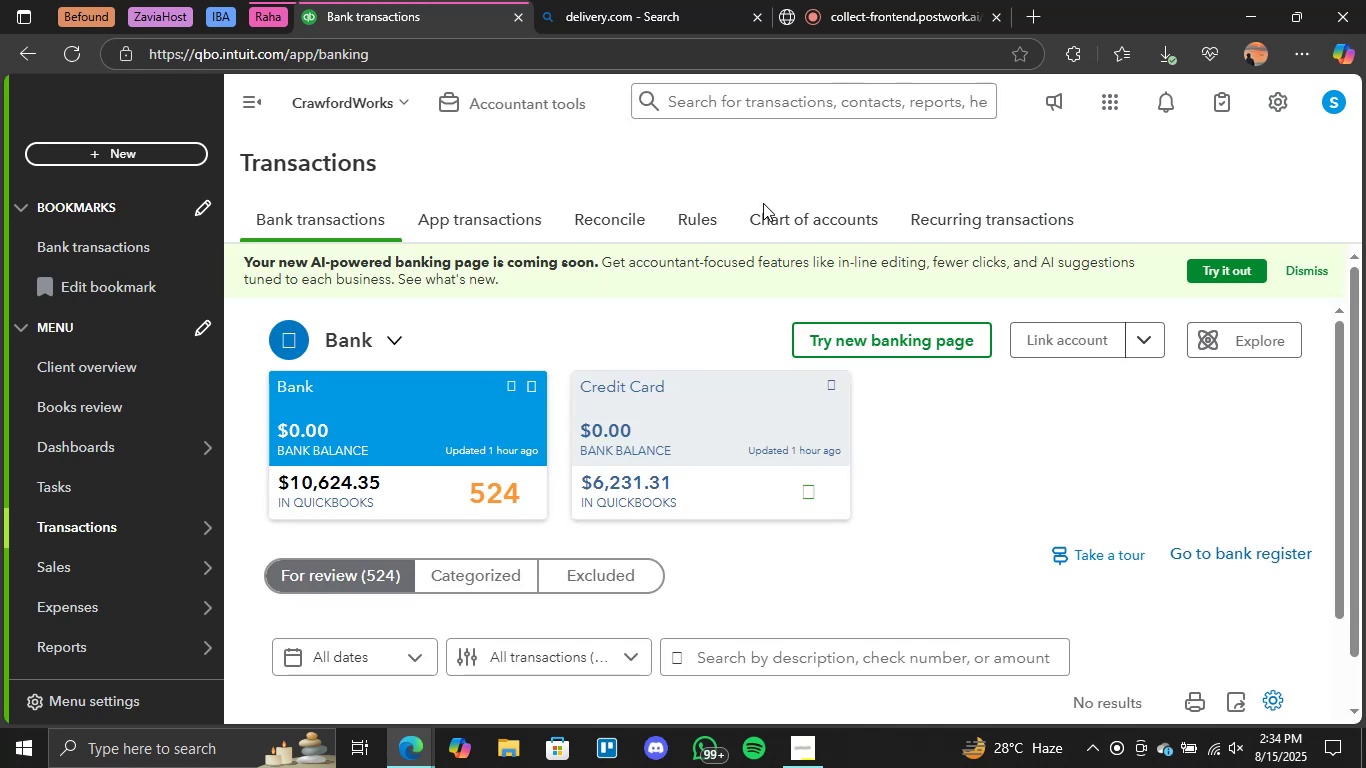 
wait(41.99)
 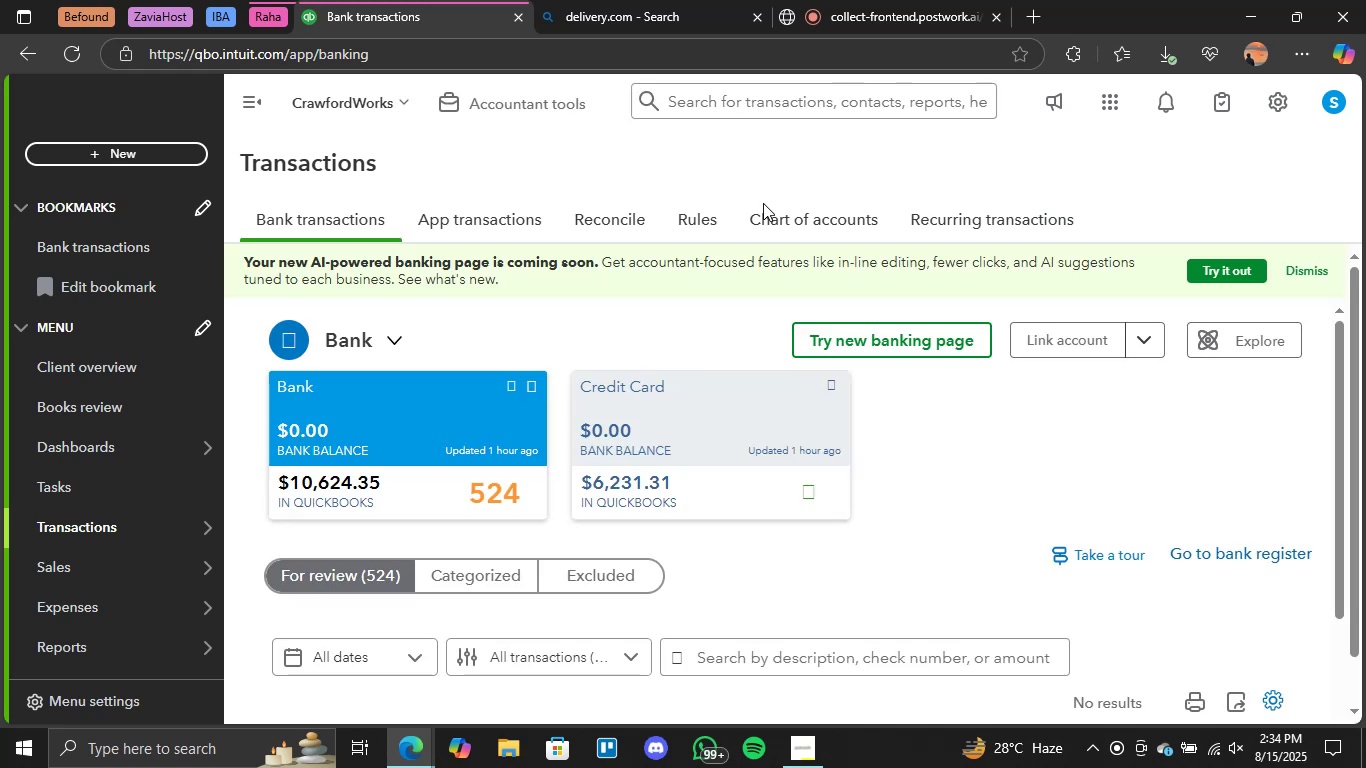 
scroll: coordinate [620, 452], scroll_direction: down, amount: 2.0
 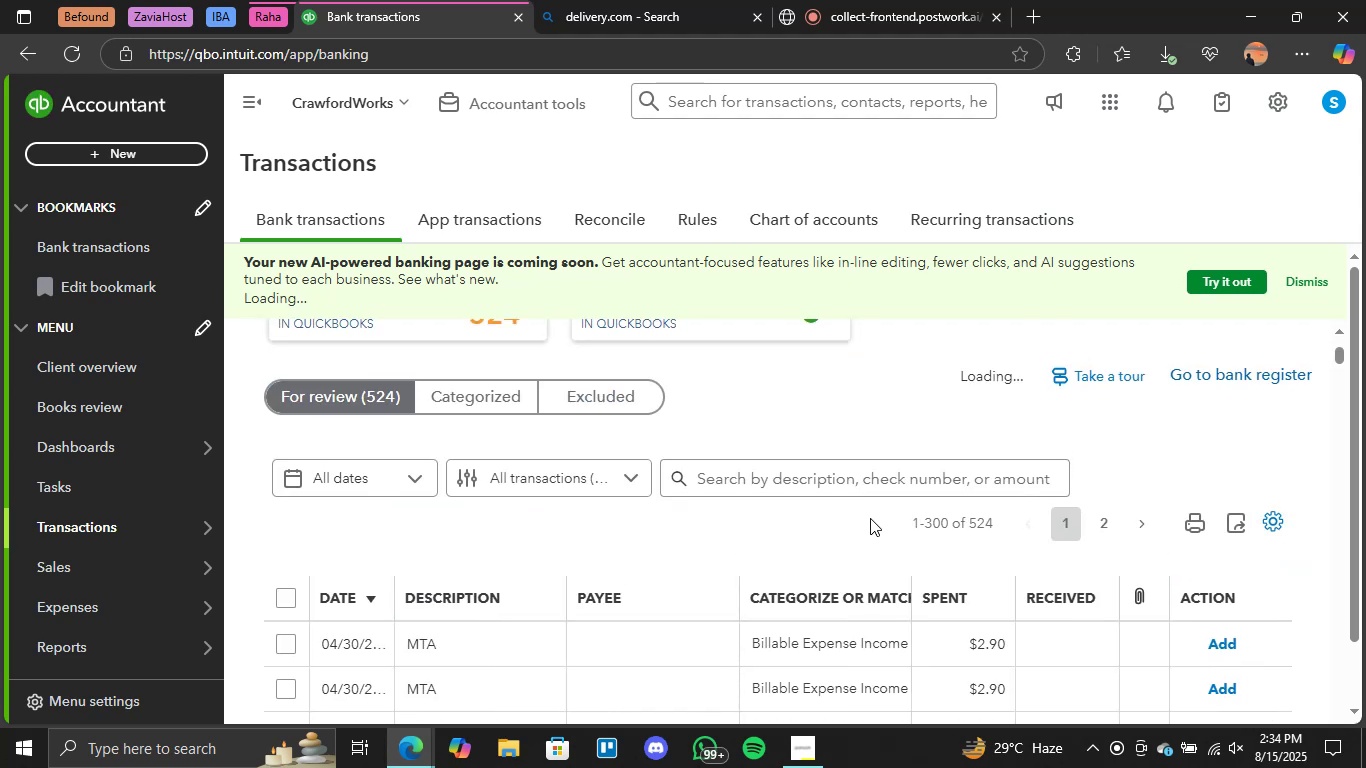 
wait(7.08)
 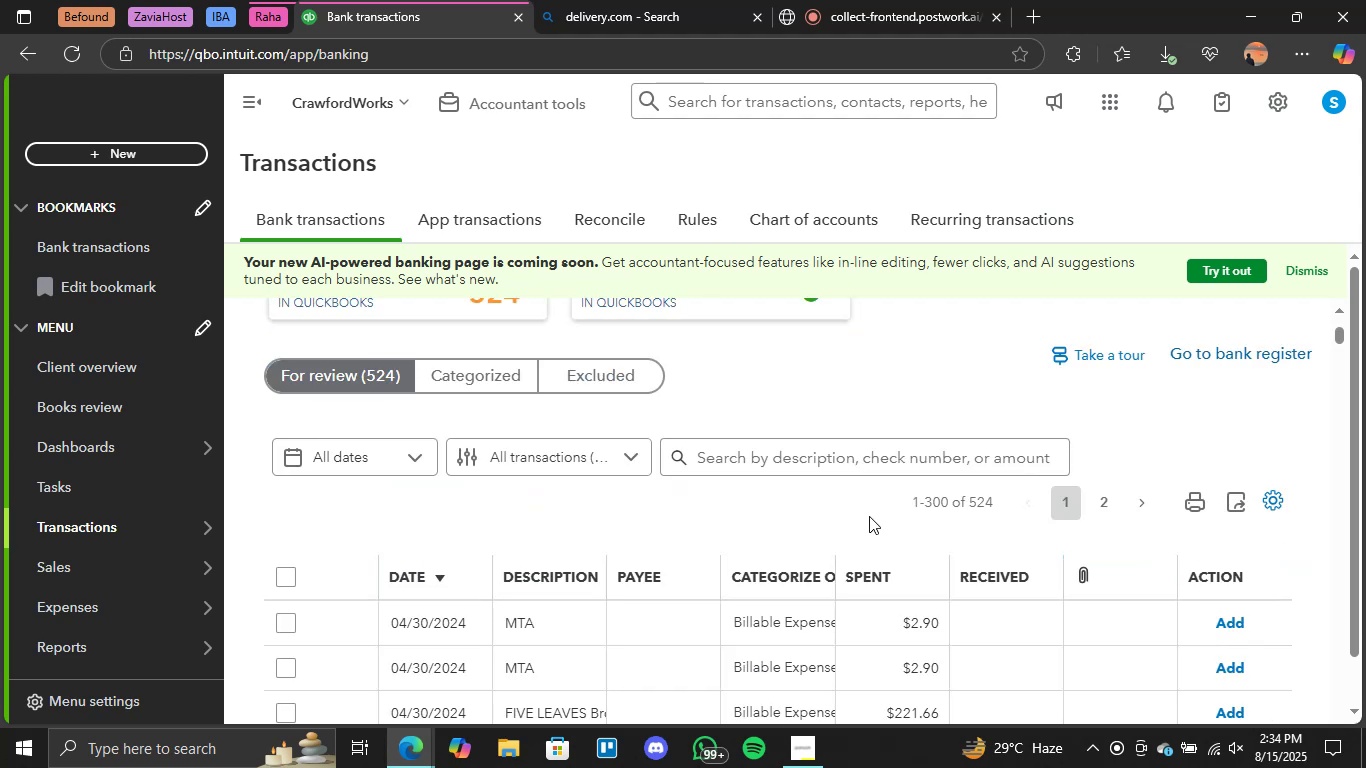 
scroll: coordinate [847, 529], scroll_direction: down, amount: 20.0
 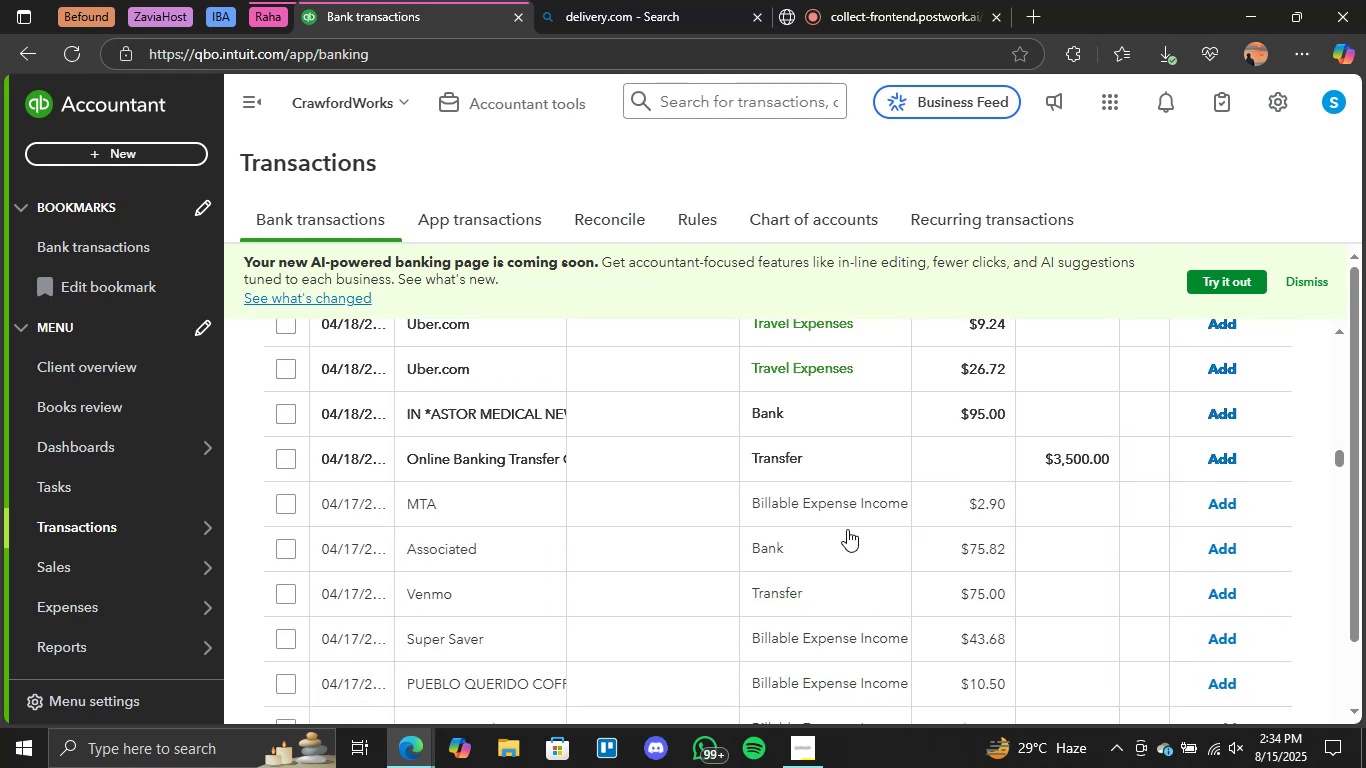 
scroll: coordinate [885, 437], scroll_direction: up, amount: 1.0
 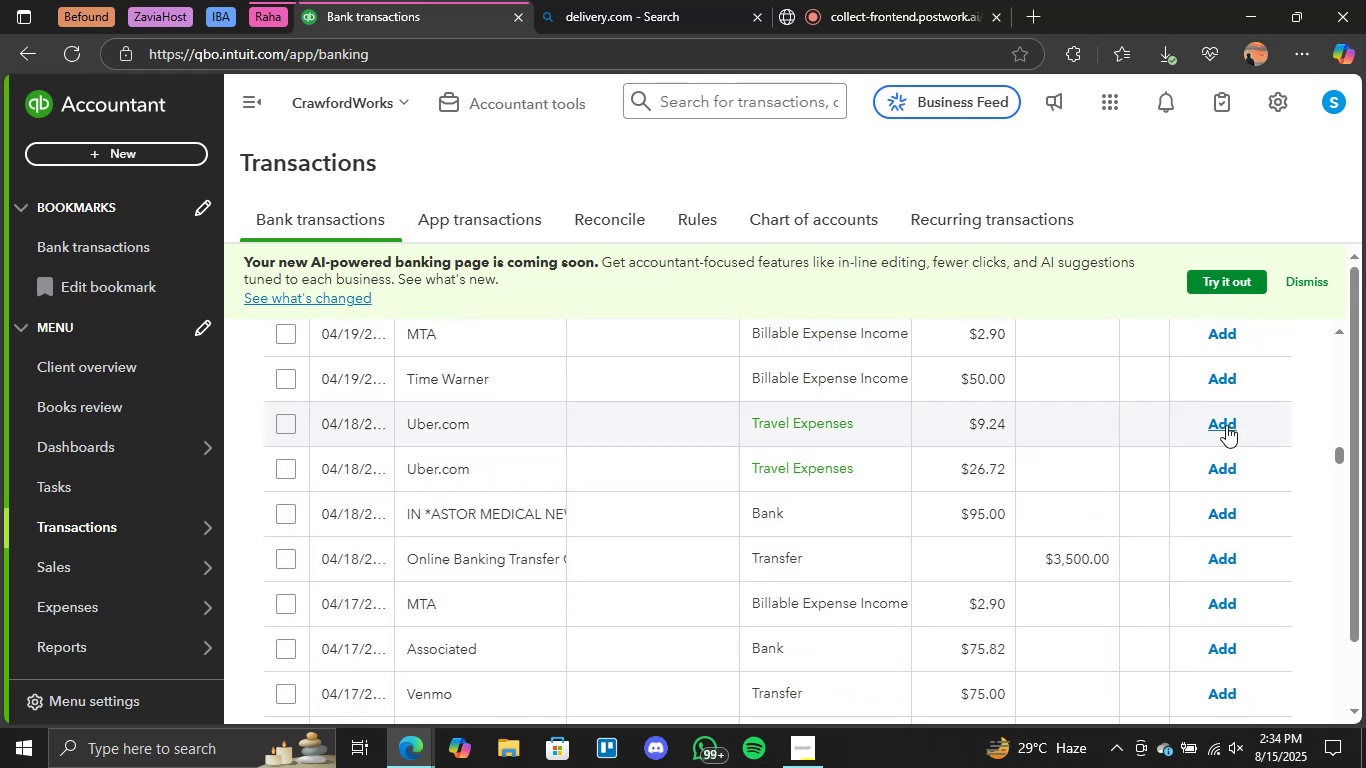 
left_click([1225, 421])
 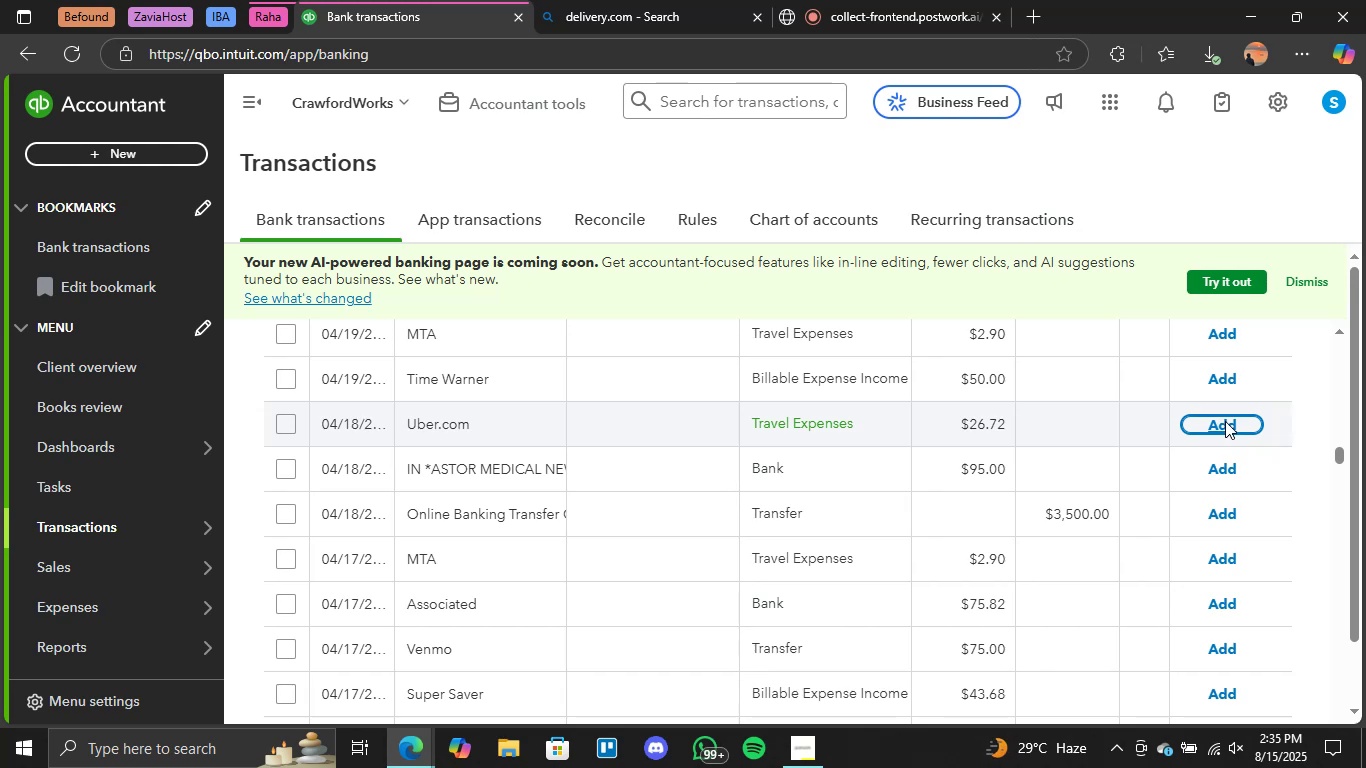 
wait(45.46)
 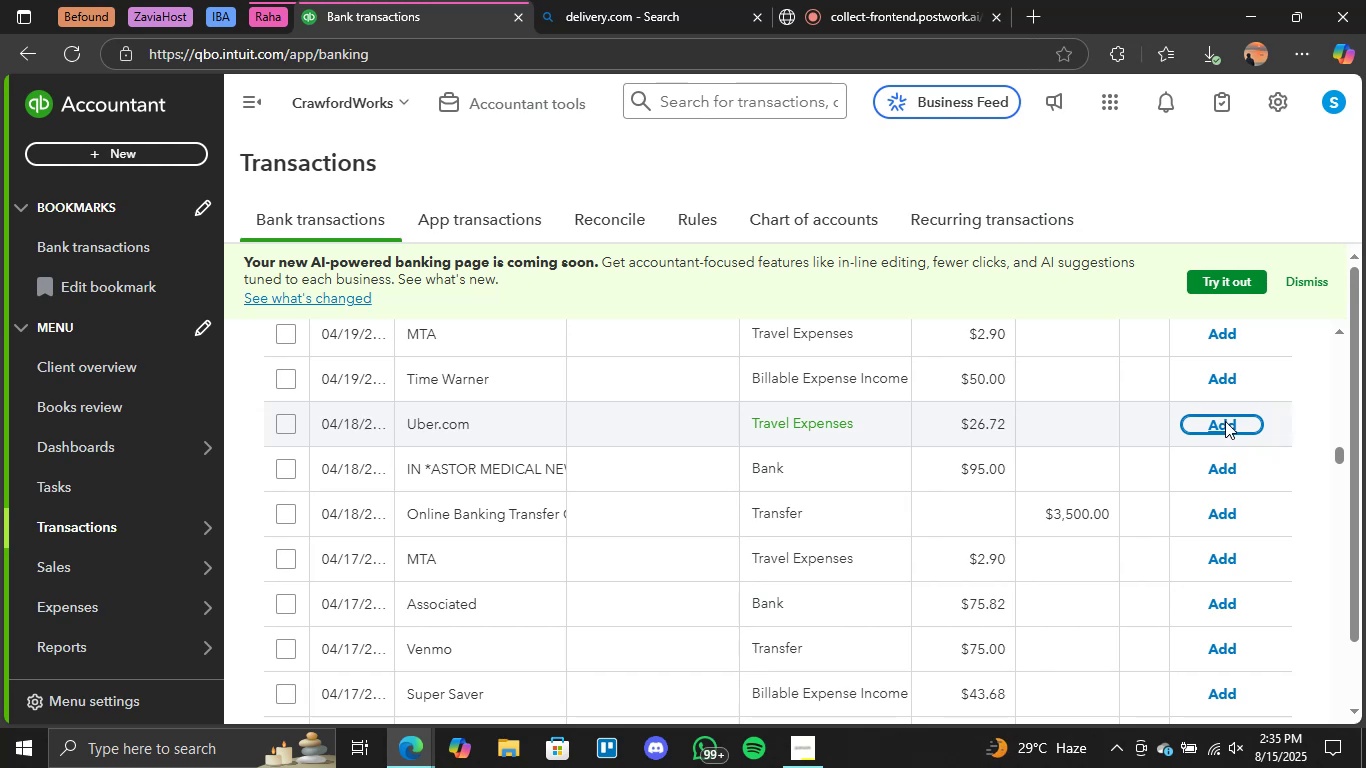 
left_click([1222, 423])
 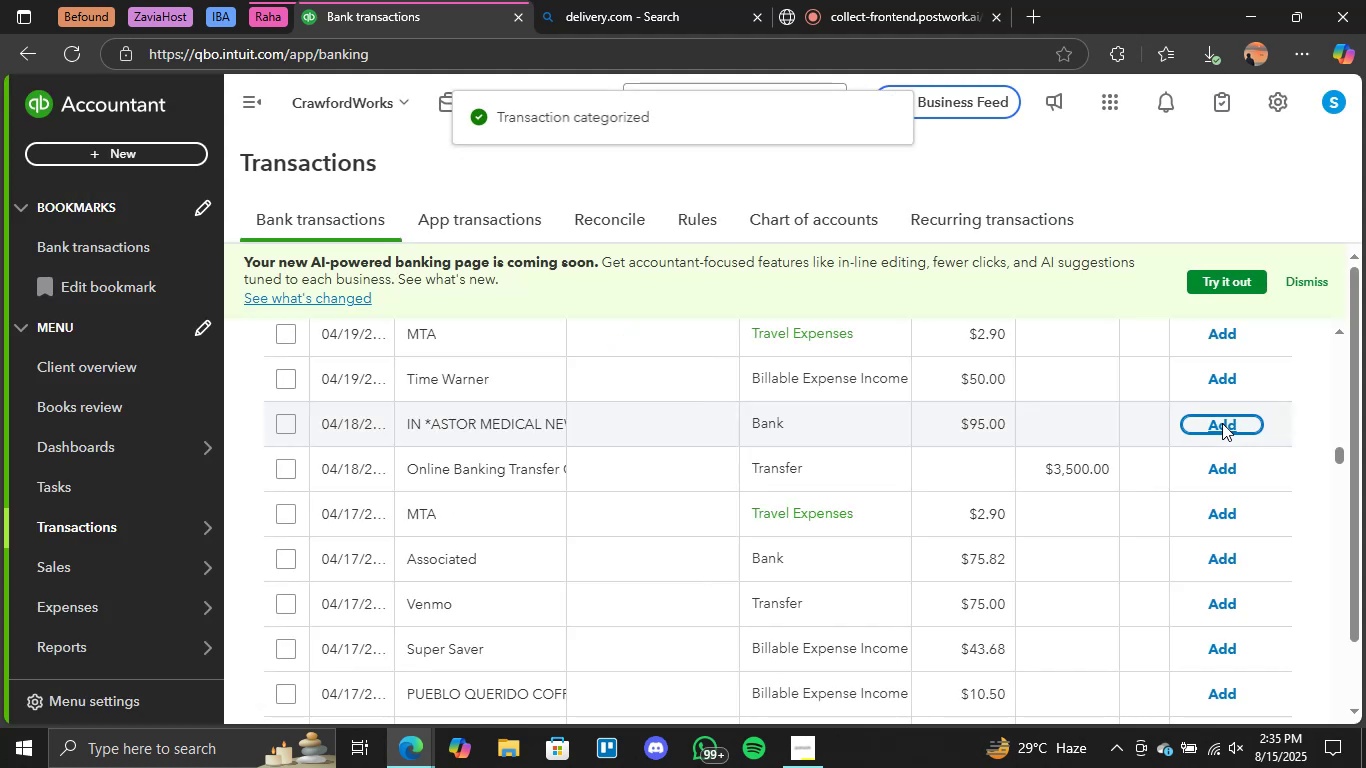 
wait(12.77)
 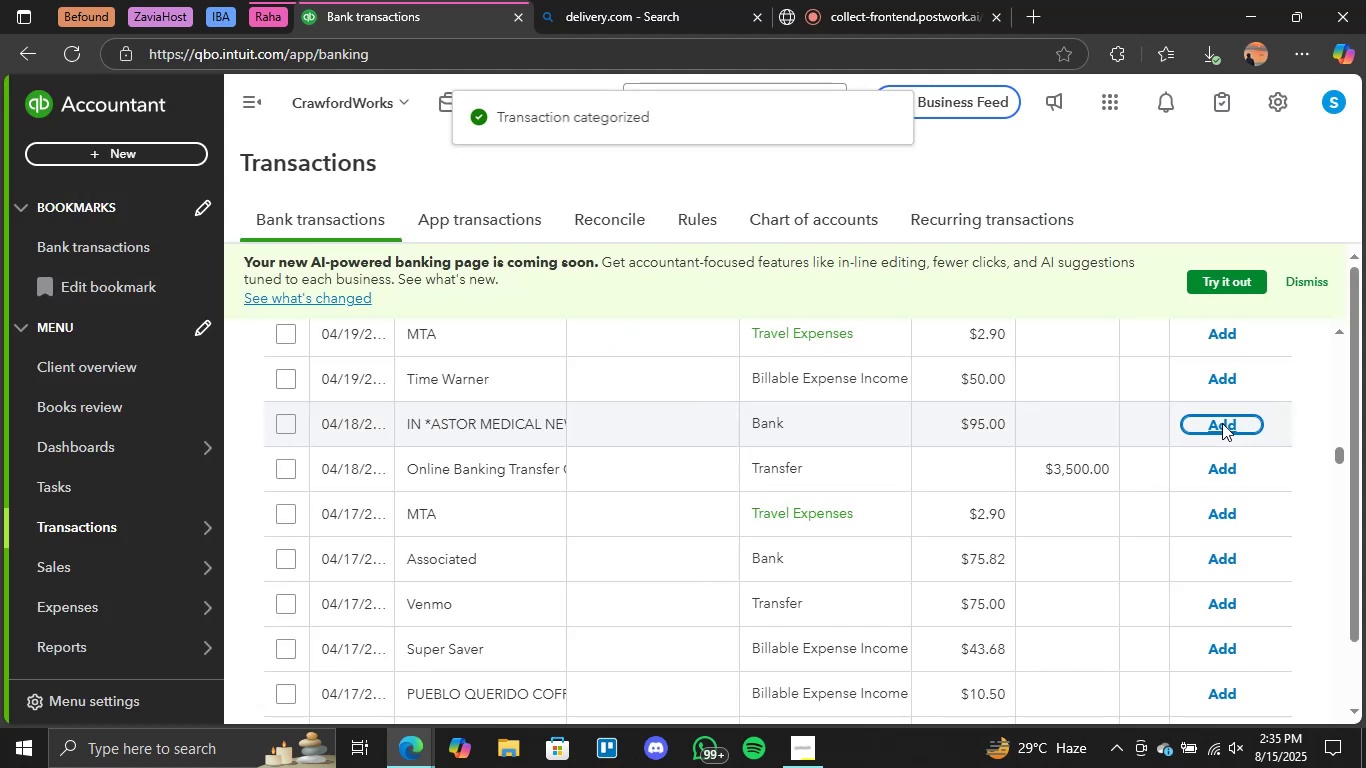 
scroll: coordinate [903, 494], scroll_direction: up, amount: 2.0
 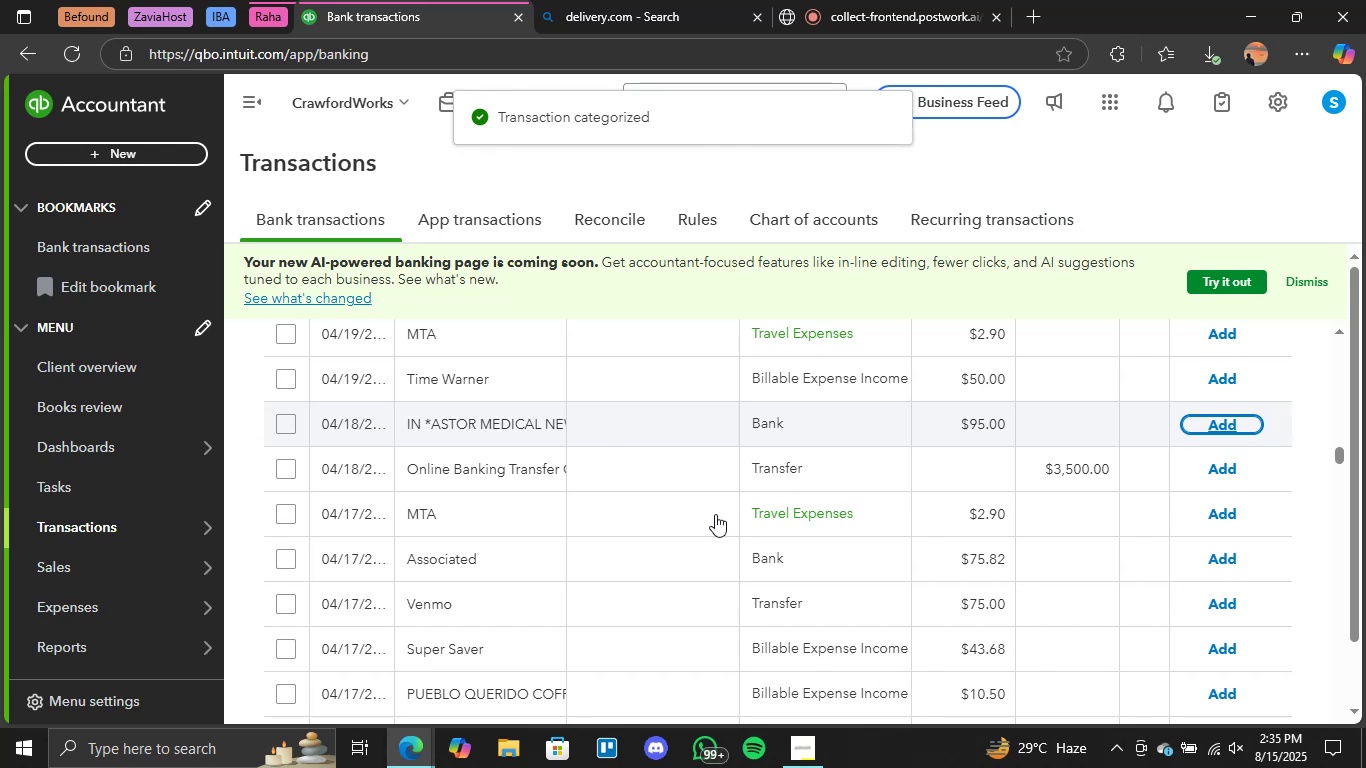 
wait(5.35)
 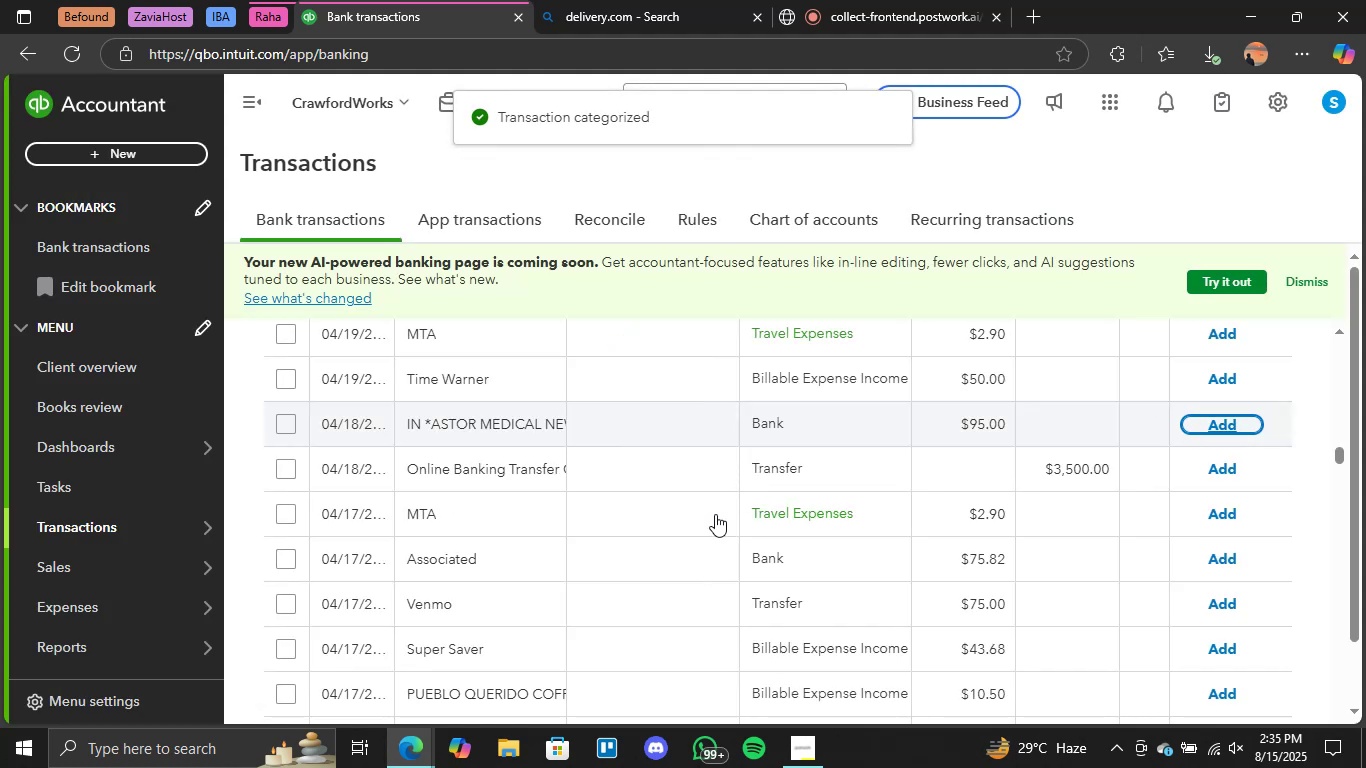 
scroll: coordinate [704, 523], scroll_direction: none, amount: 0.0
 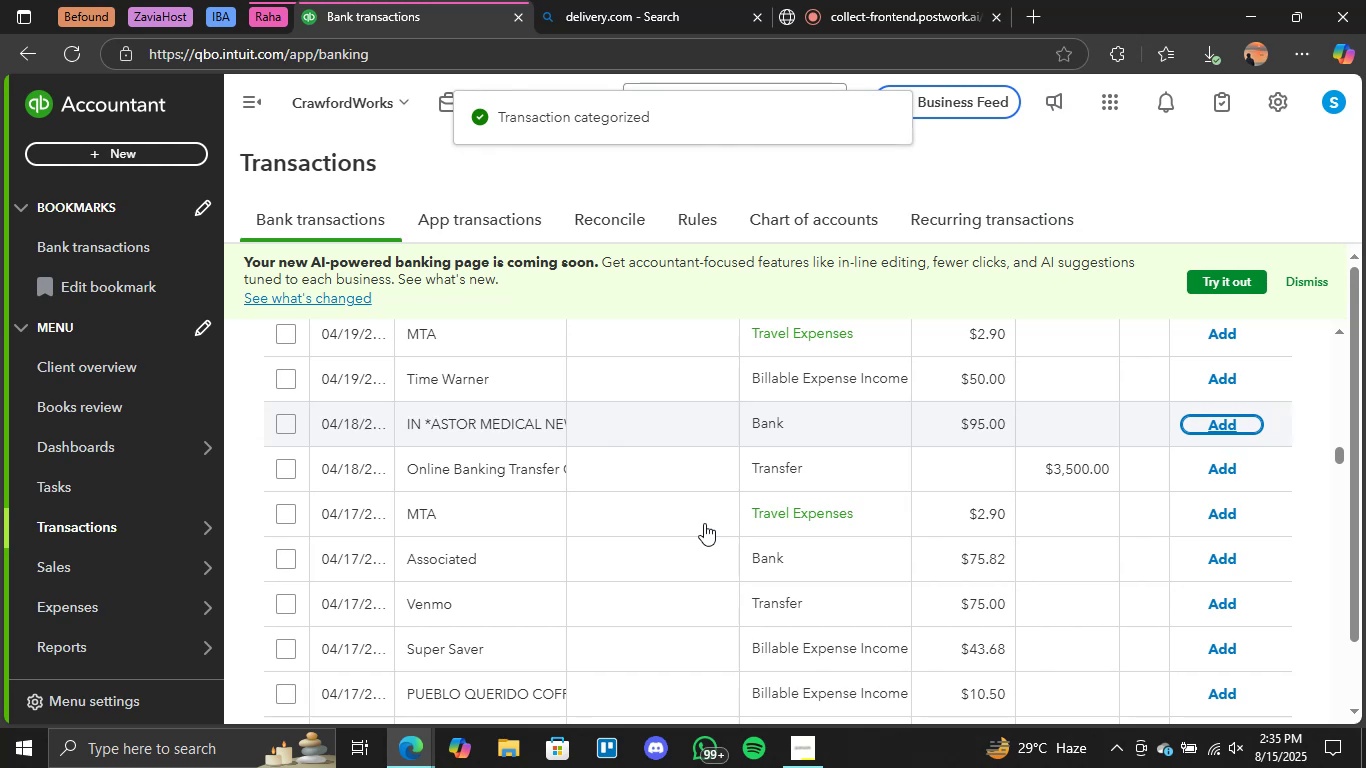 
wait(10.52)
 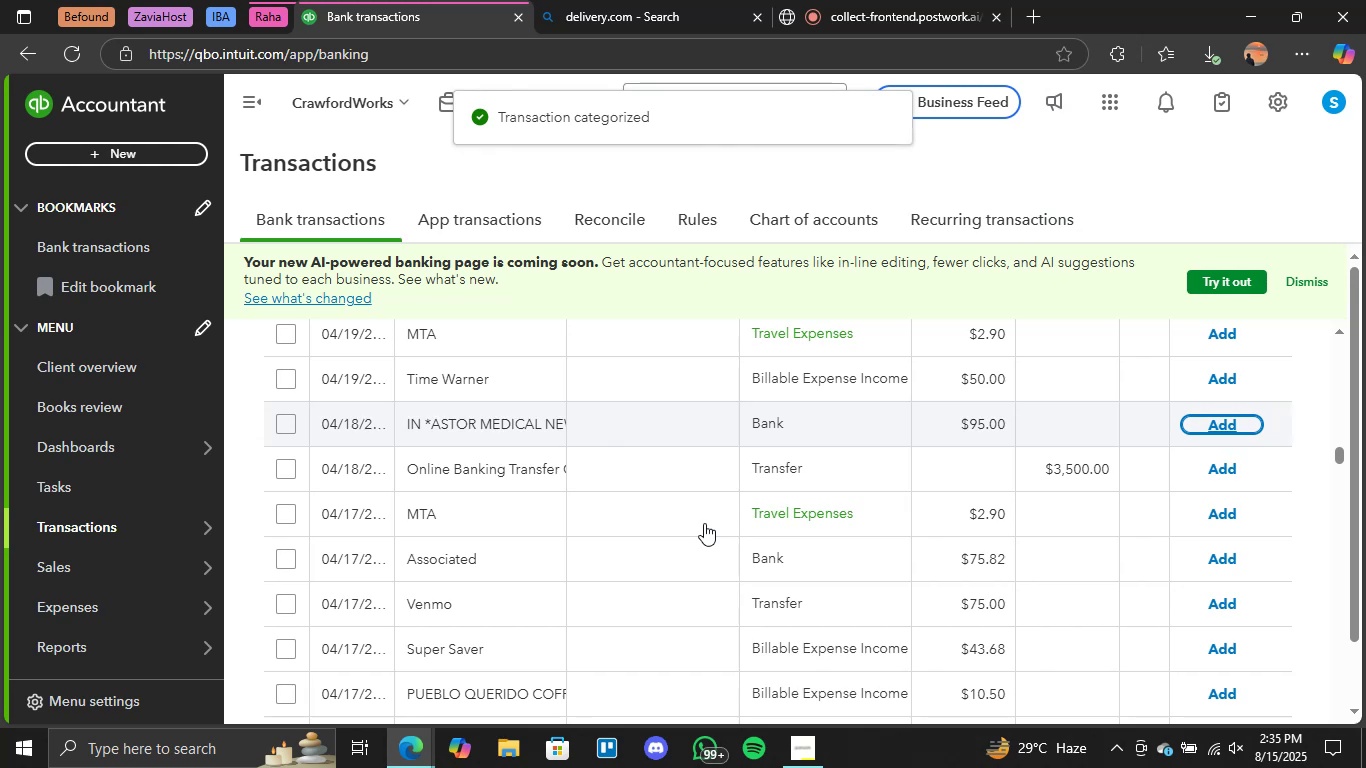 
left_click([757, 224])
 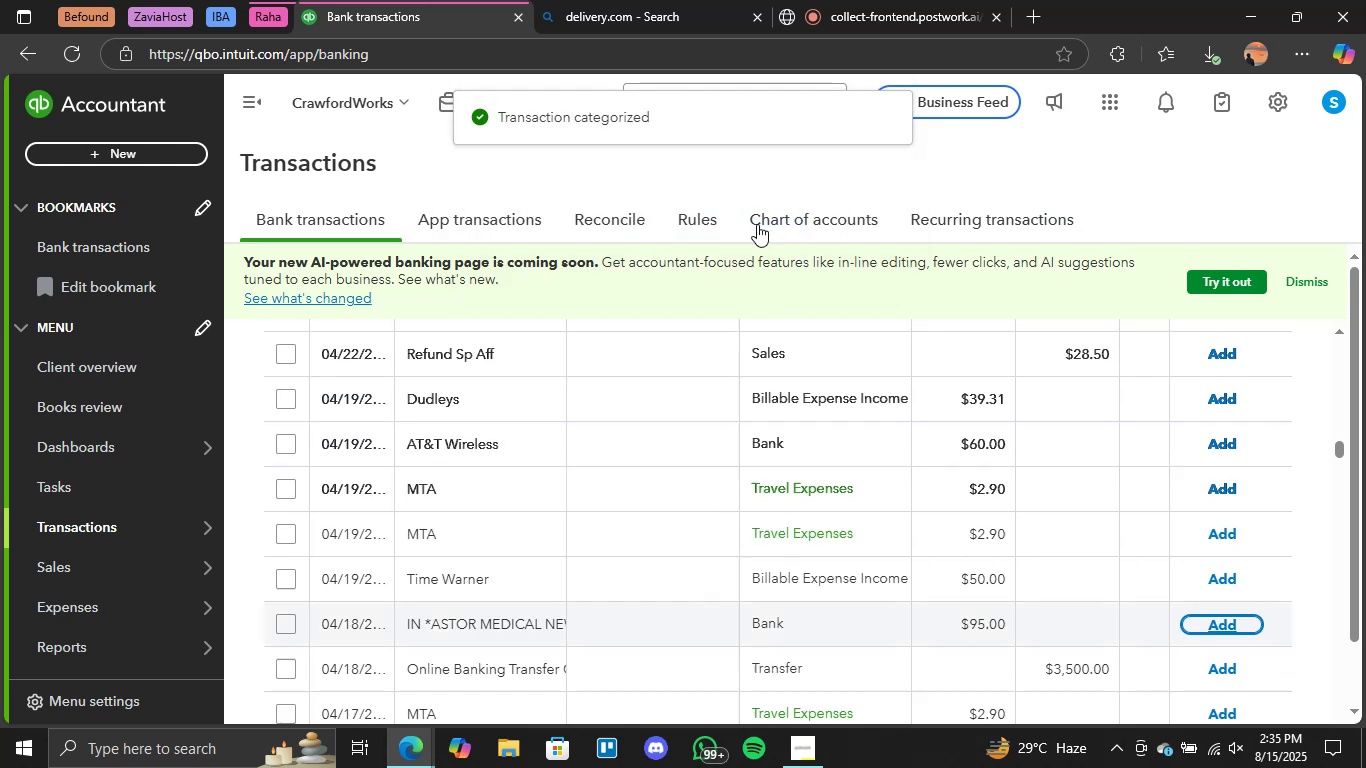 
scroll: coordinate [717, 462], scroll_direction: down, amount: 8.0
 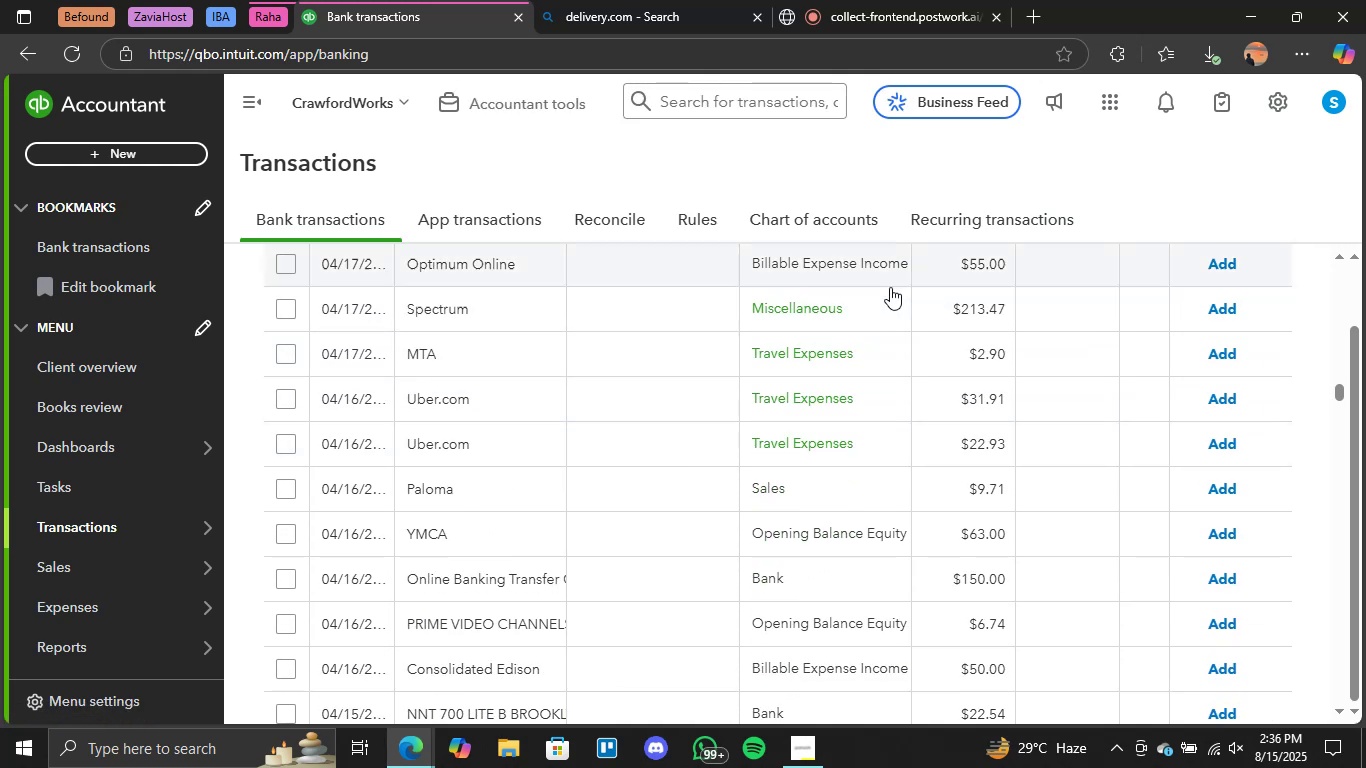 
left_click([456, 306])
 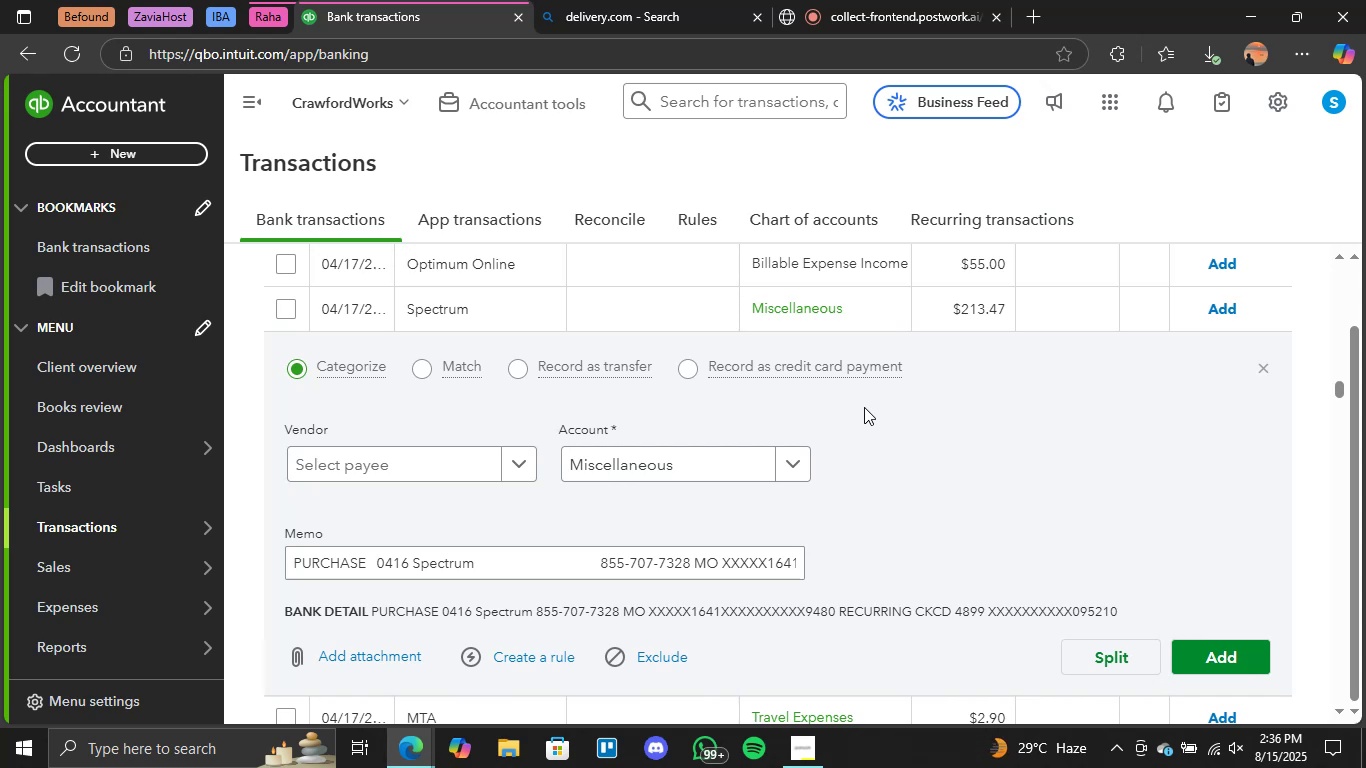 
wait(22.18)
 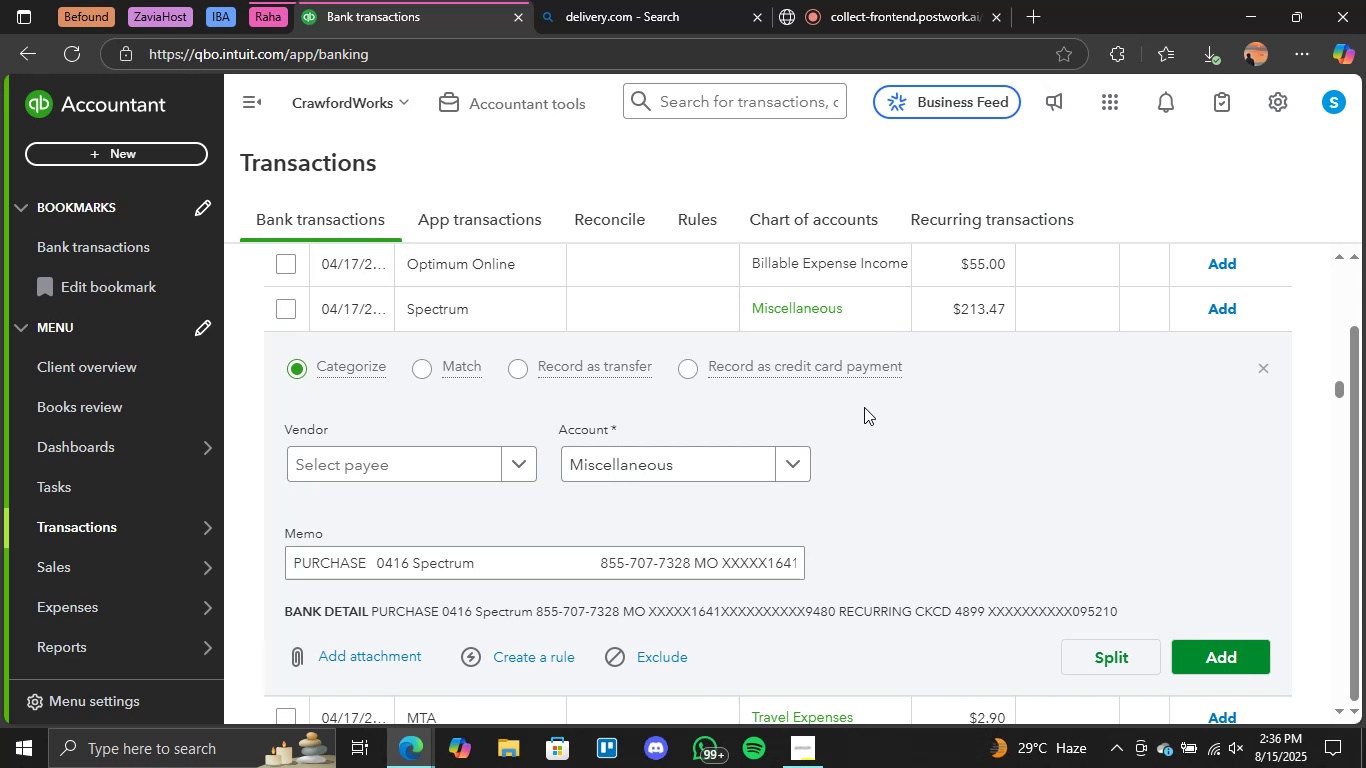 
left_click([603, 0])
 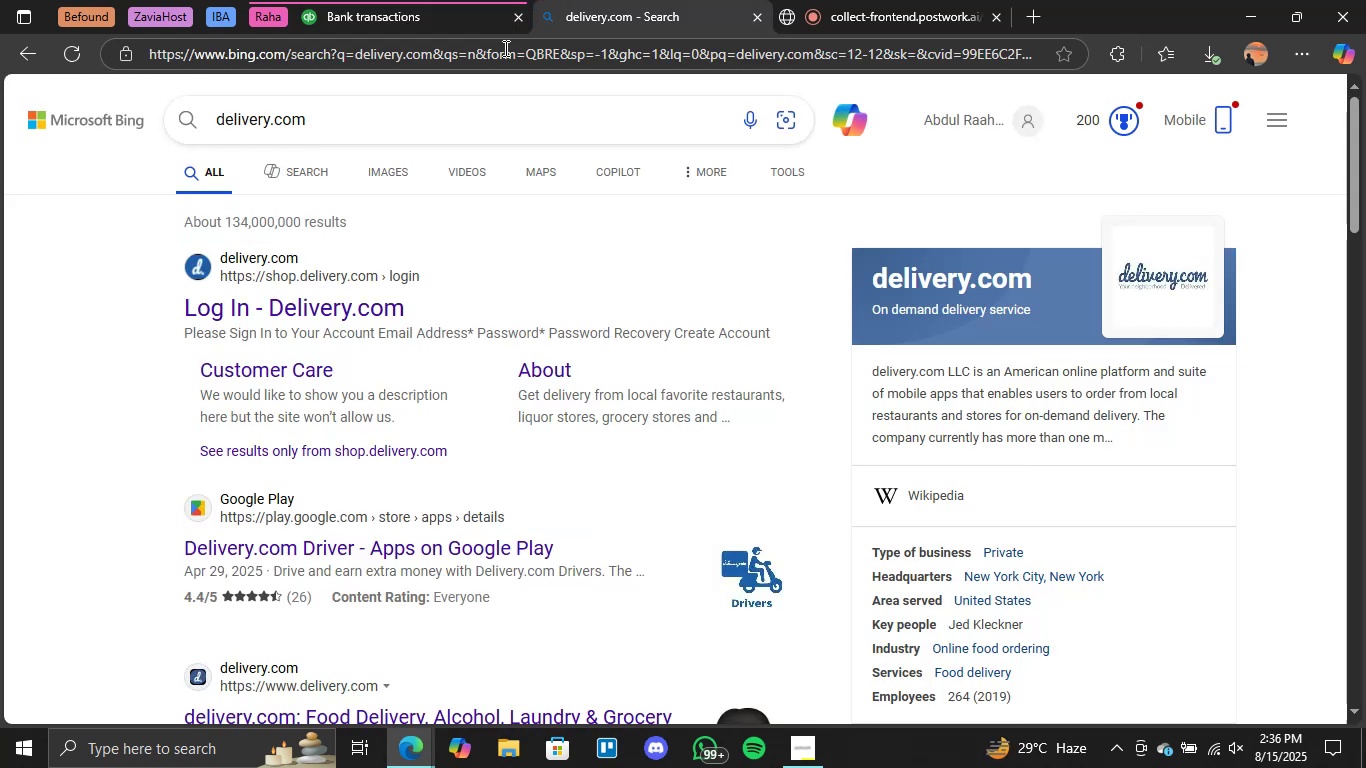 
double_click([258, 125])
 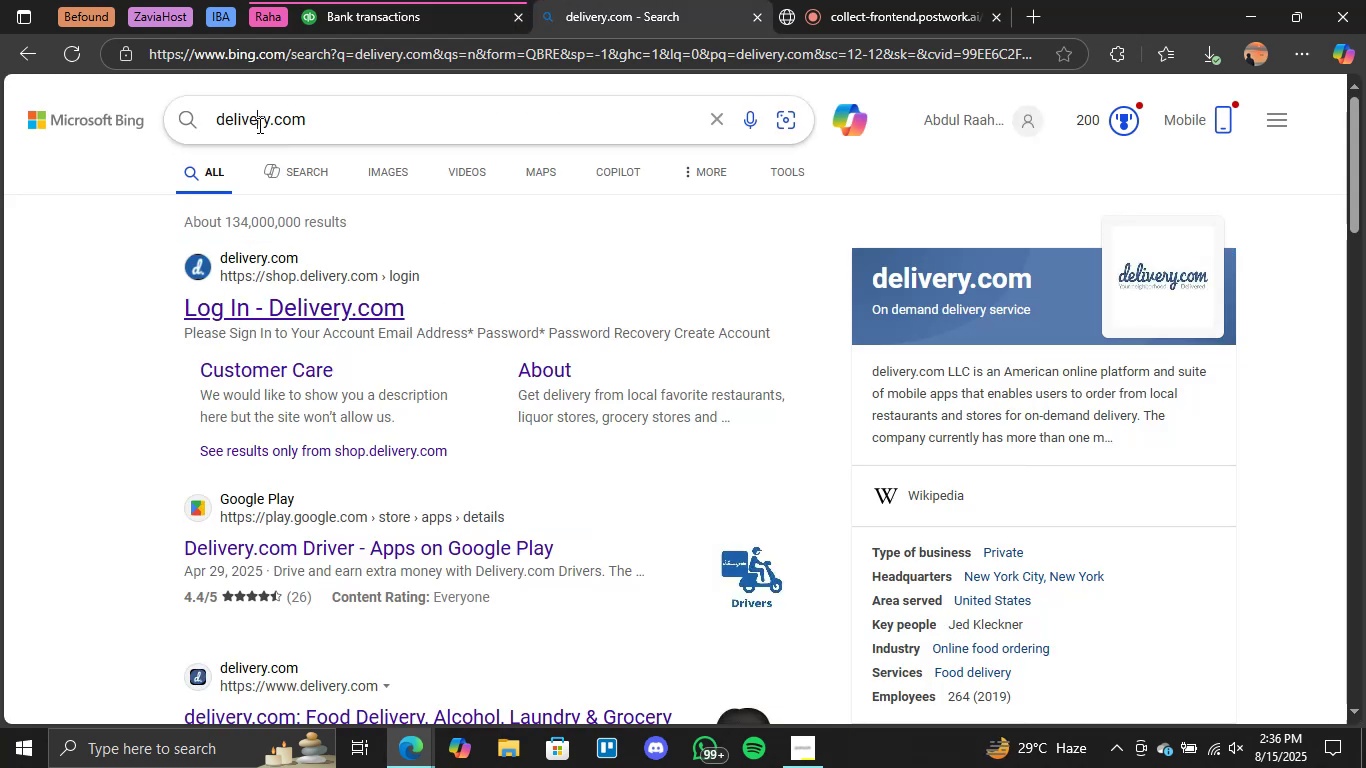 
triple_click([258, 125])
 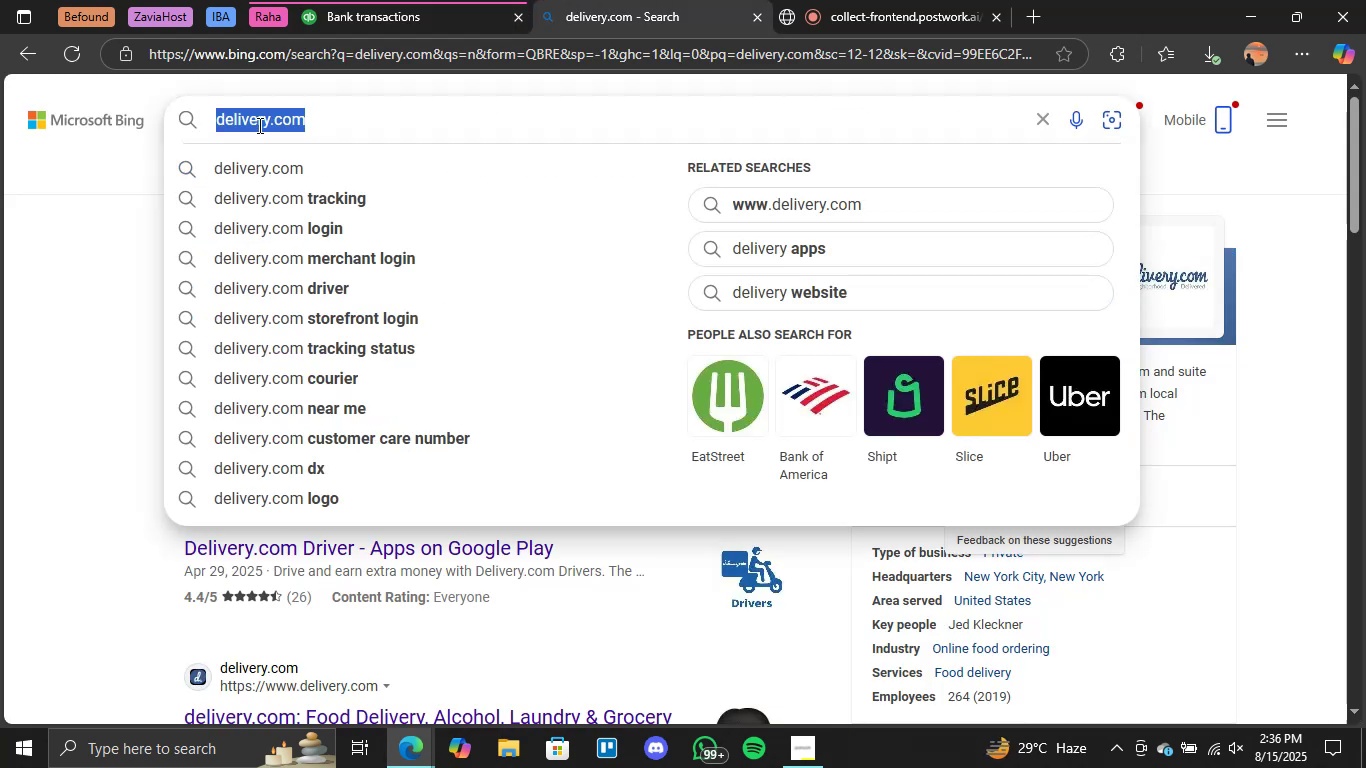 
type(spectrum)
 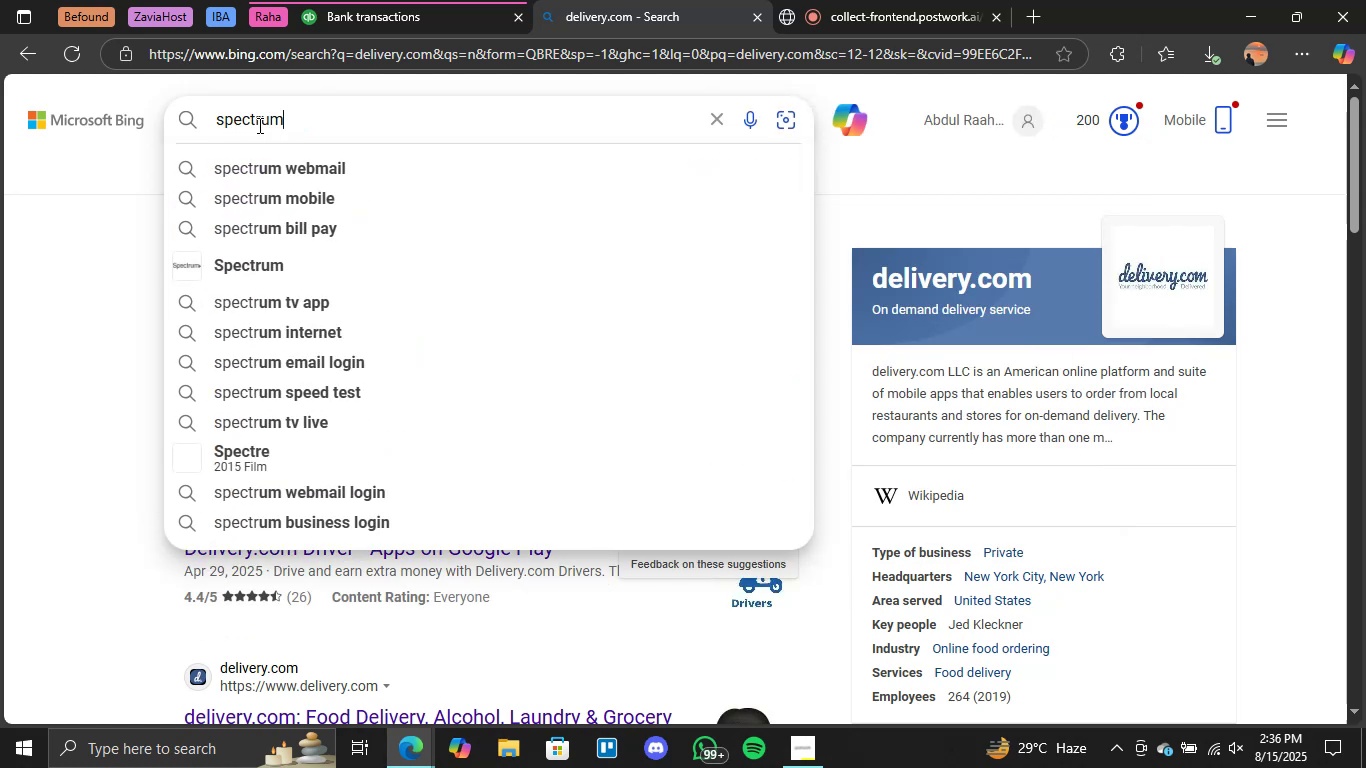 
key(Enter)
 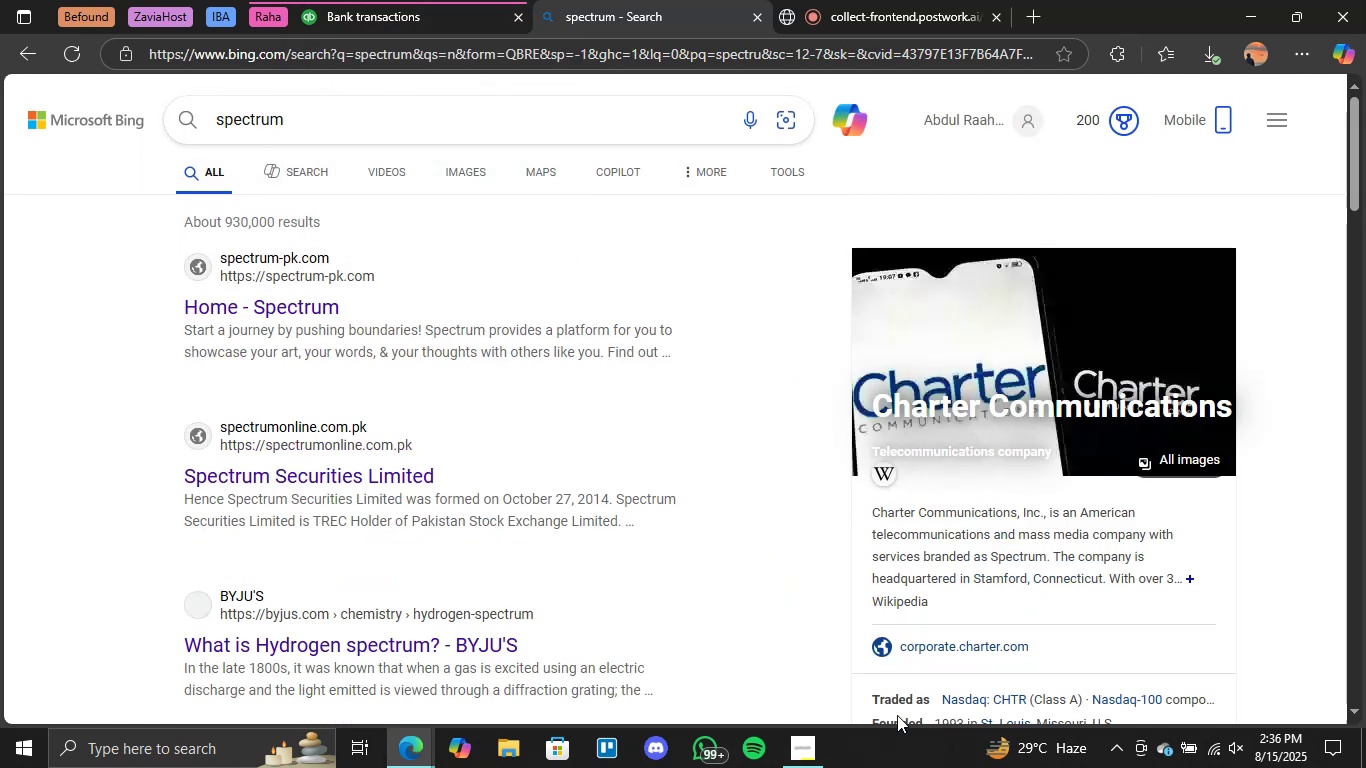 
wait(9.1)
 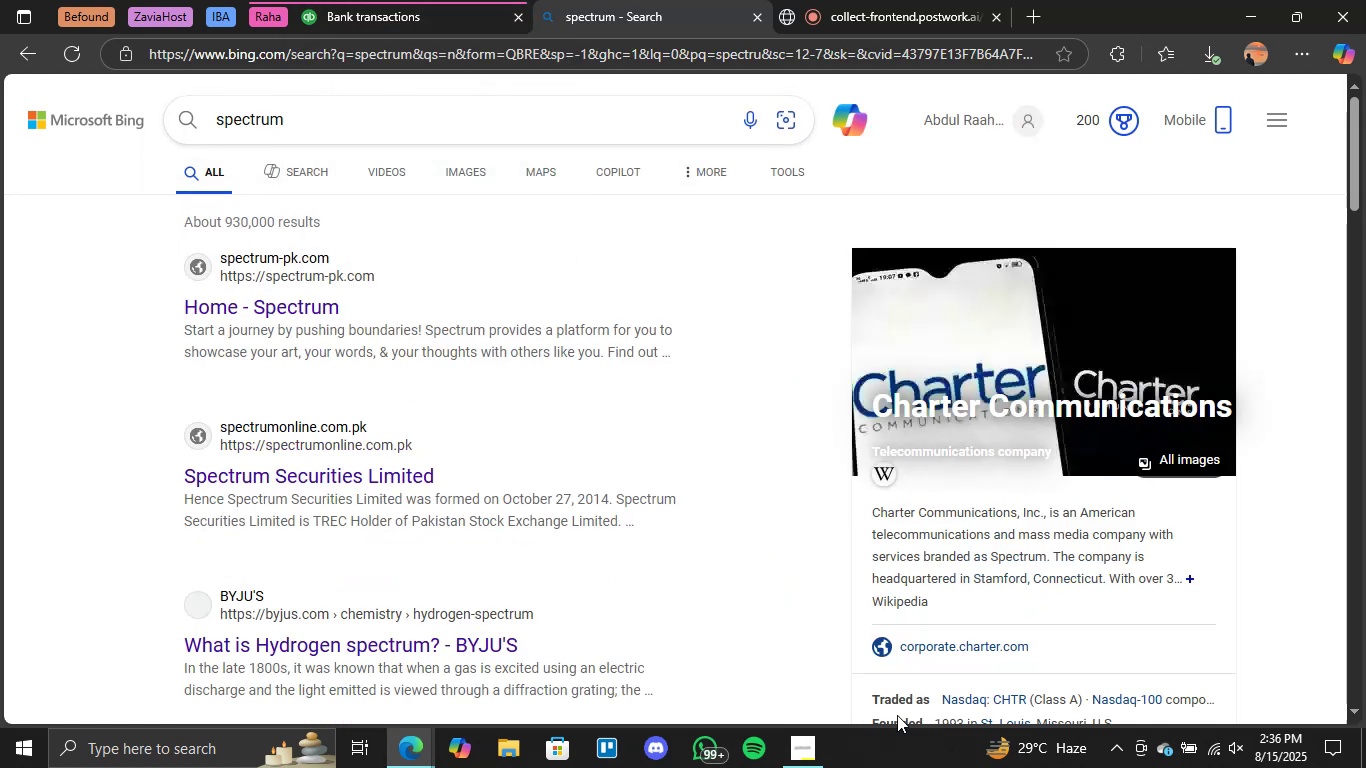 
left_click([466, 0])
 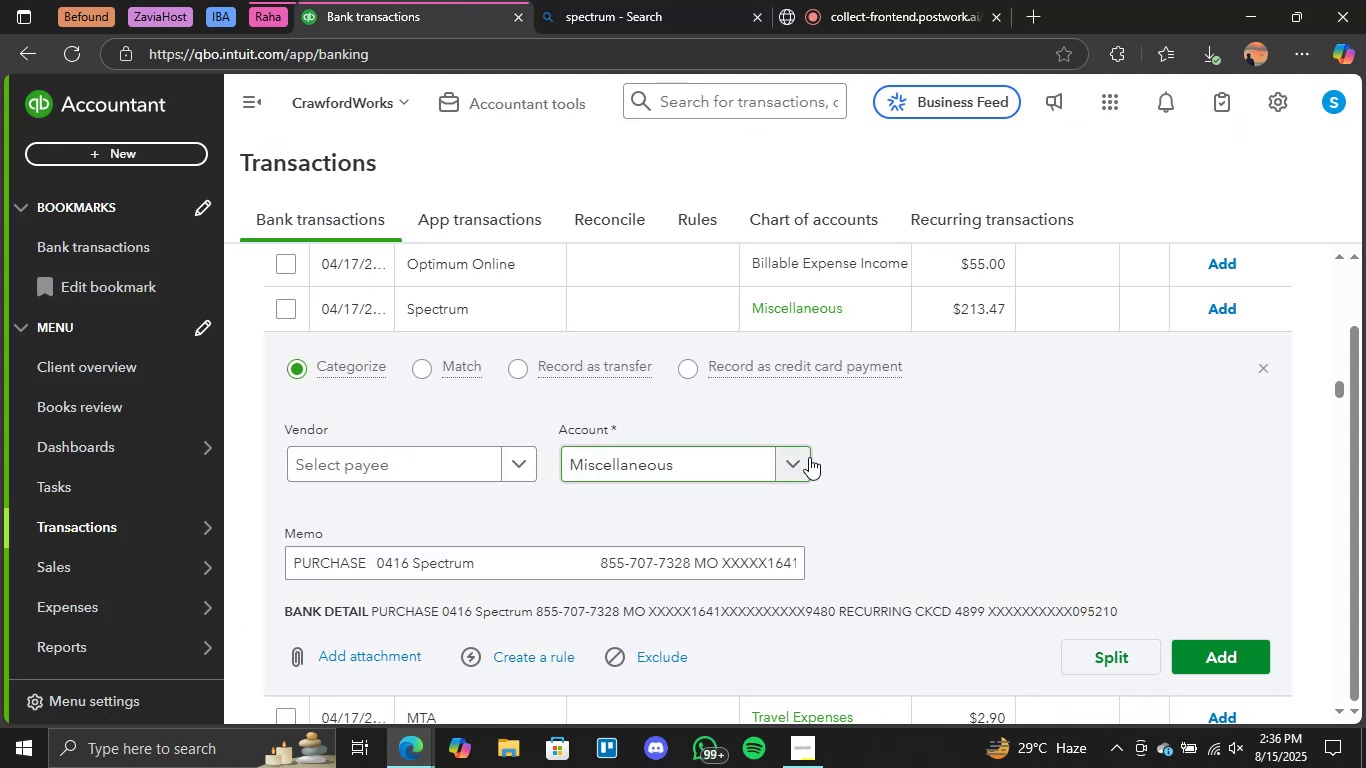 
left_click([792, 459])
 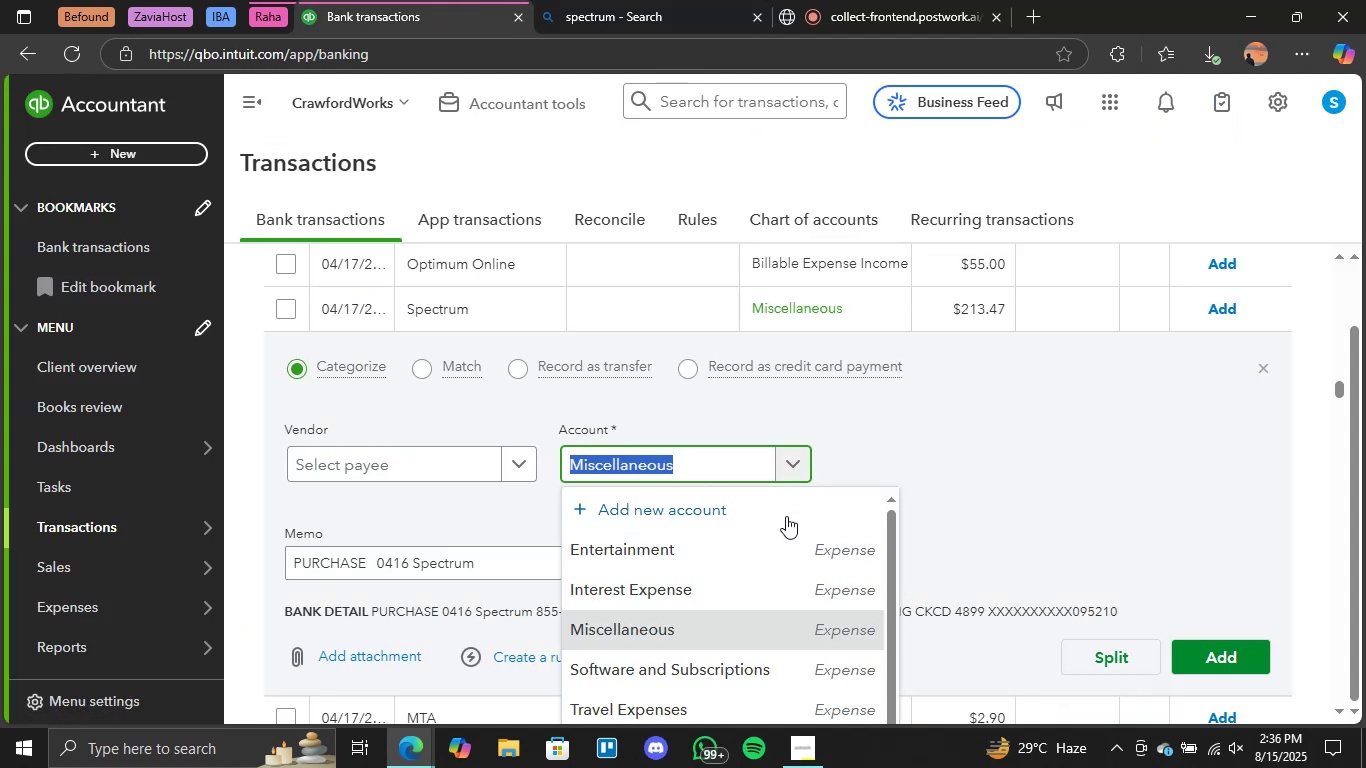 
scroll: coordinate [743, 524], scroll_direction: down, amount: 1.0
 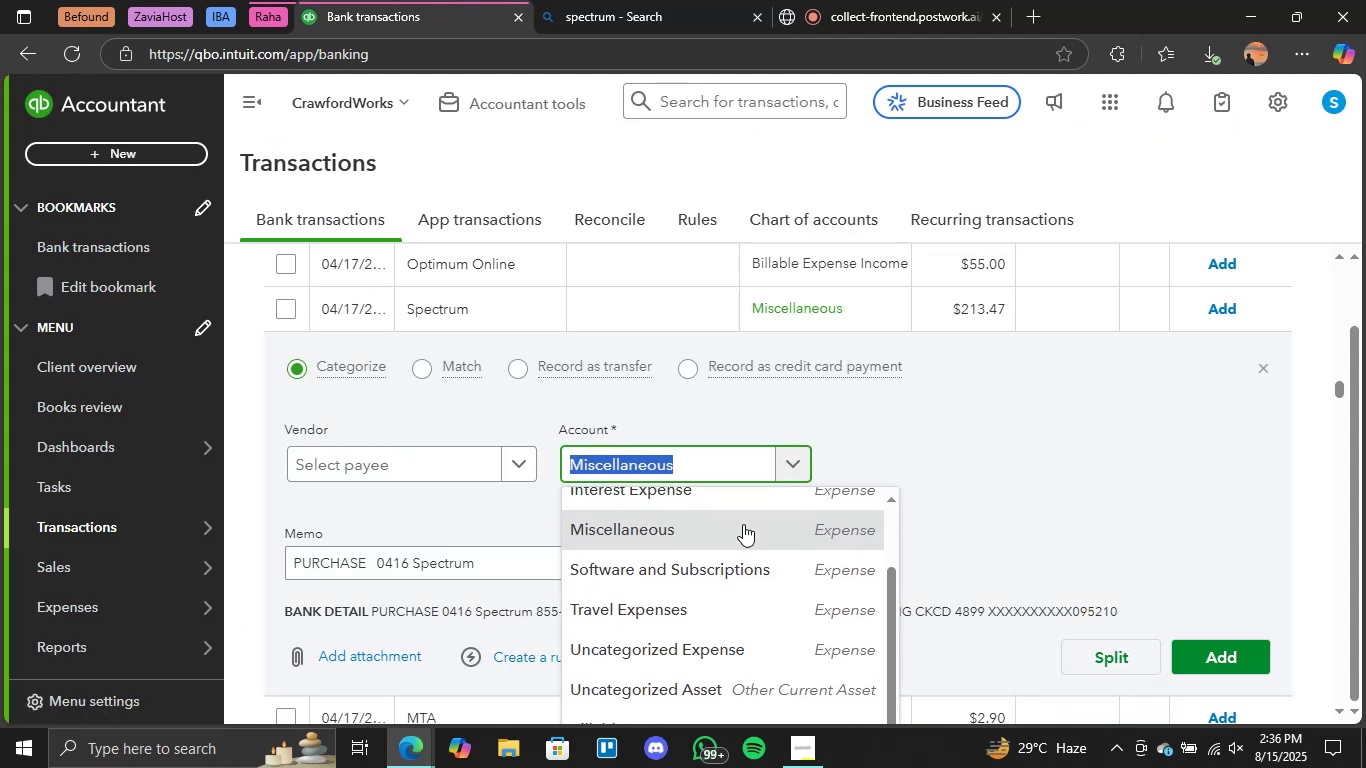 
scroll: coordinate [723, 509], scroll_direction: up, amount: 1.0
 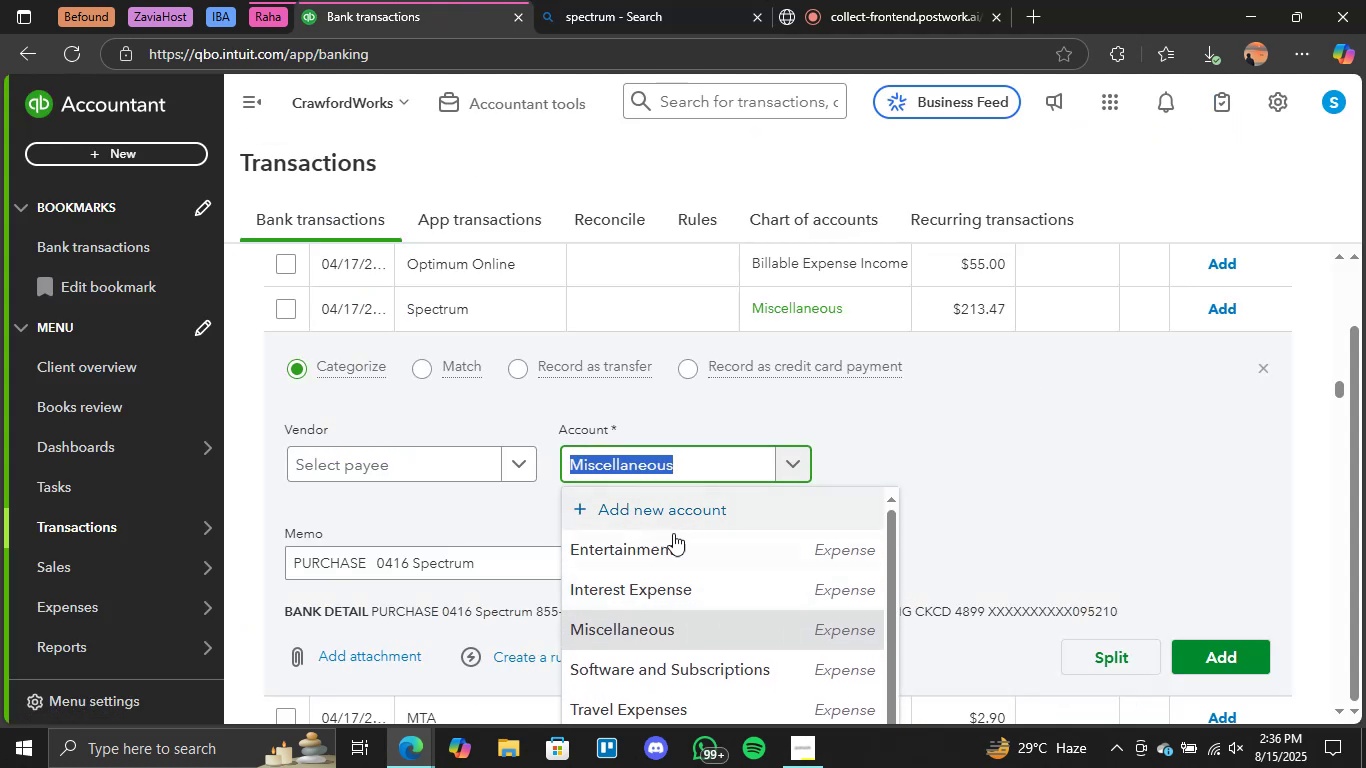 
left_click([679, 515])
 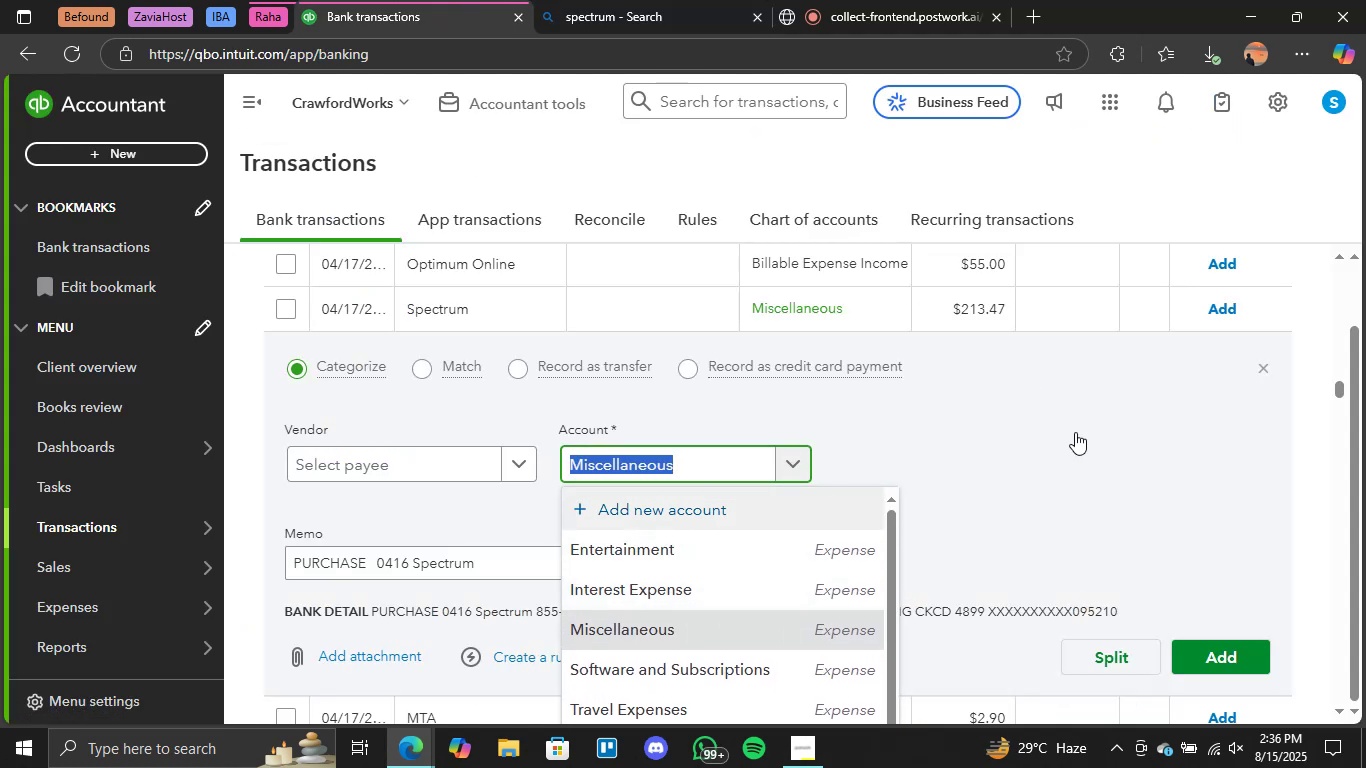 
key(CapsLock)
 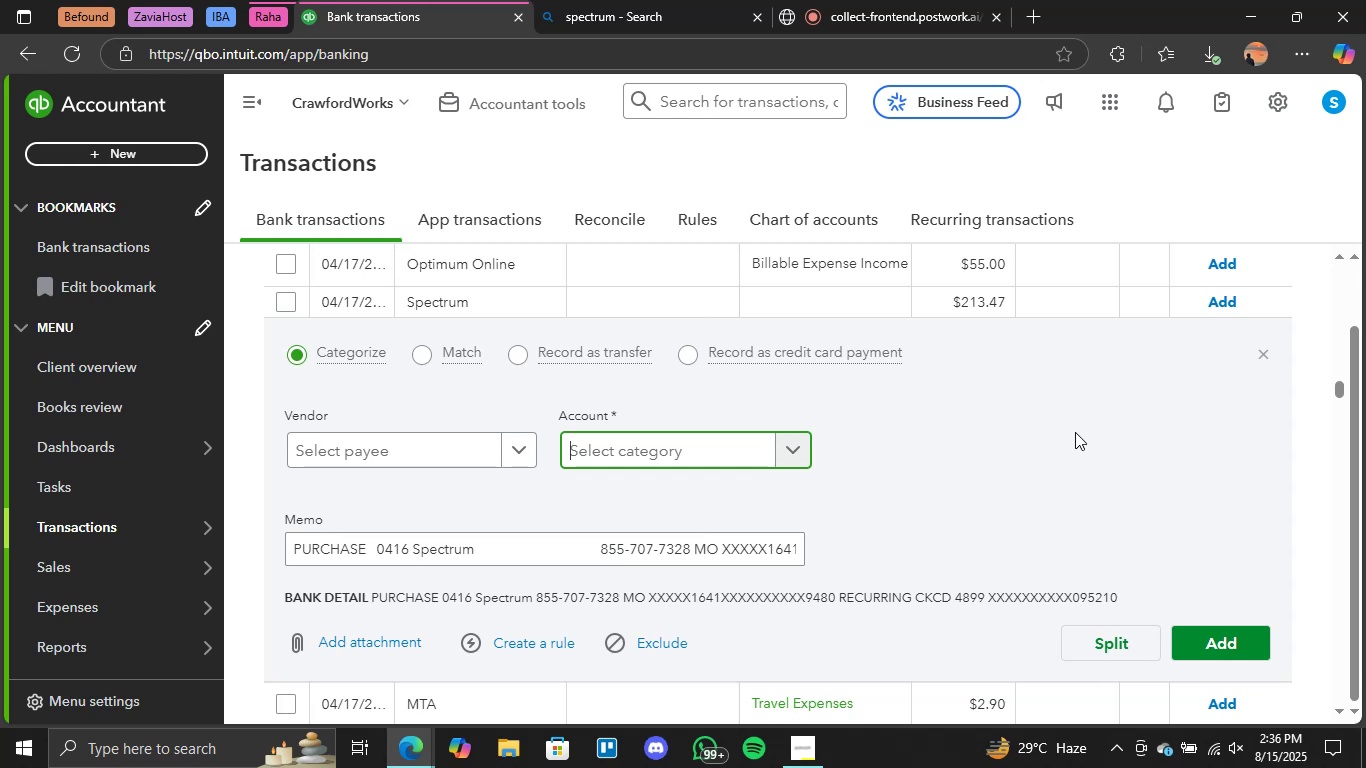 
key(CapsLock)
 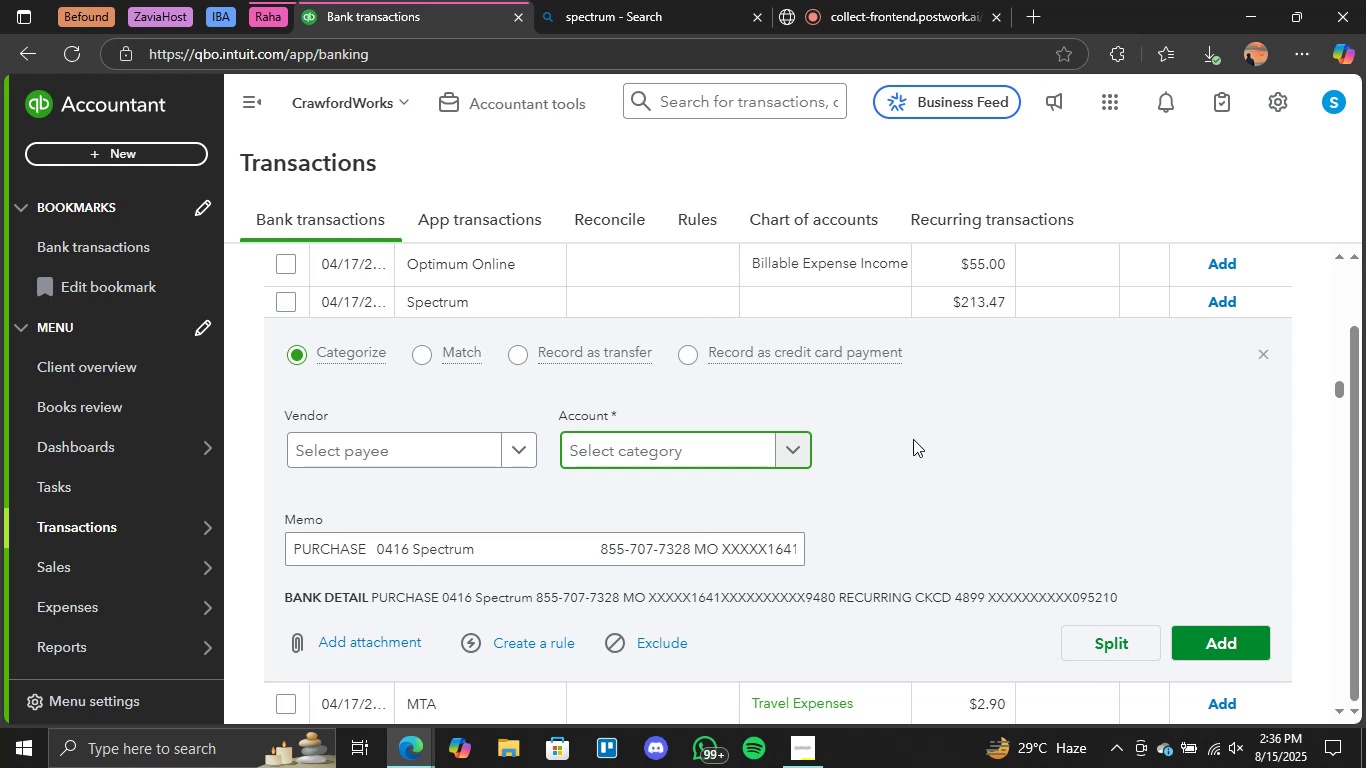 
key(CapsLock)
 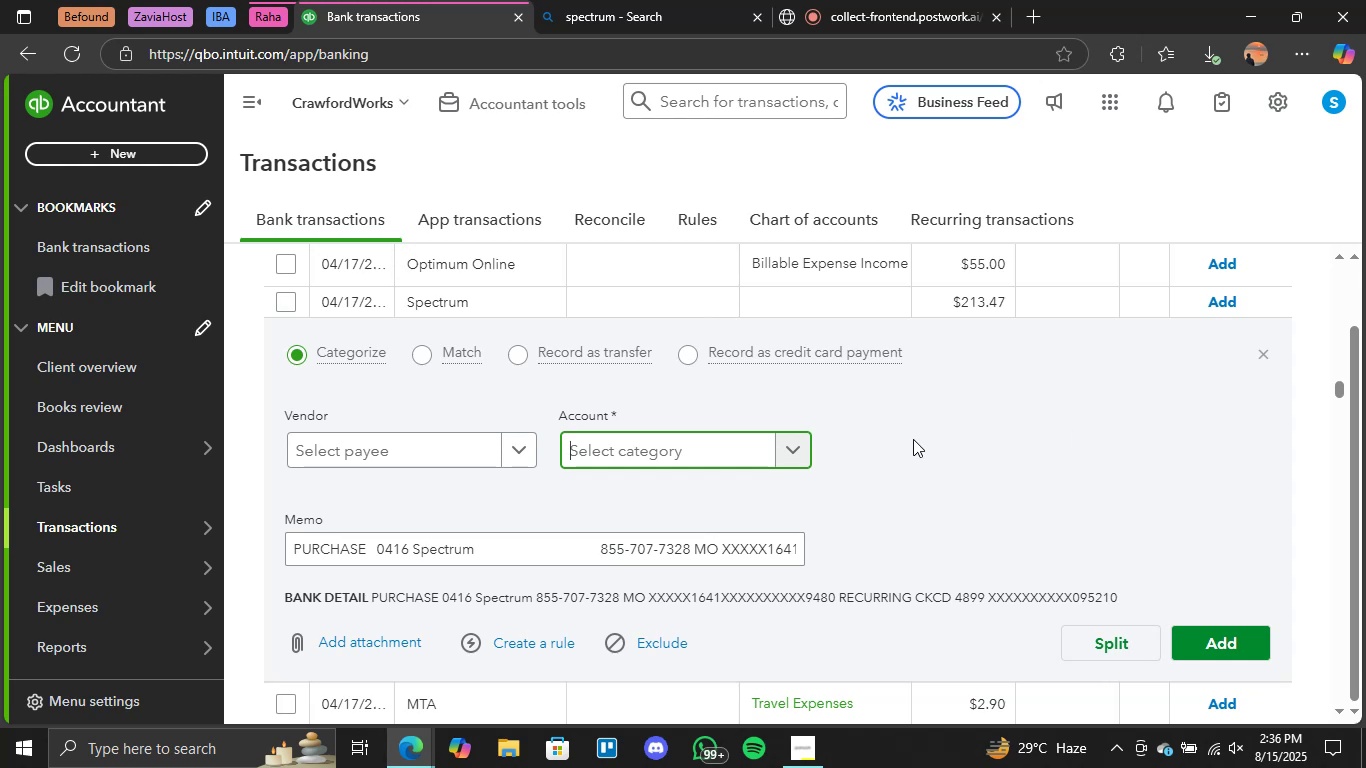 
key(CapsLock)
 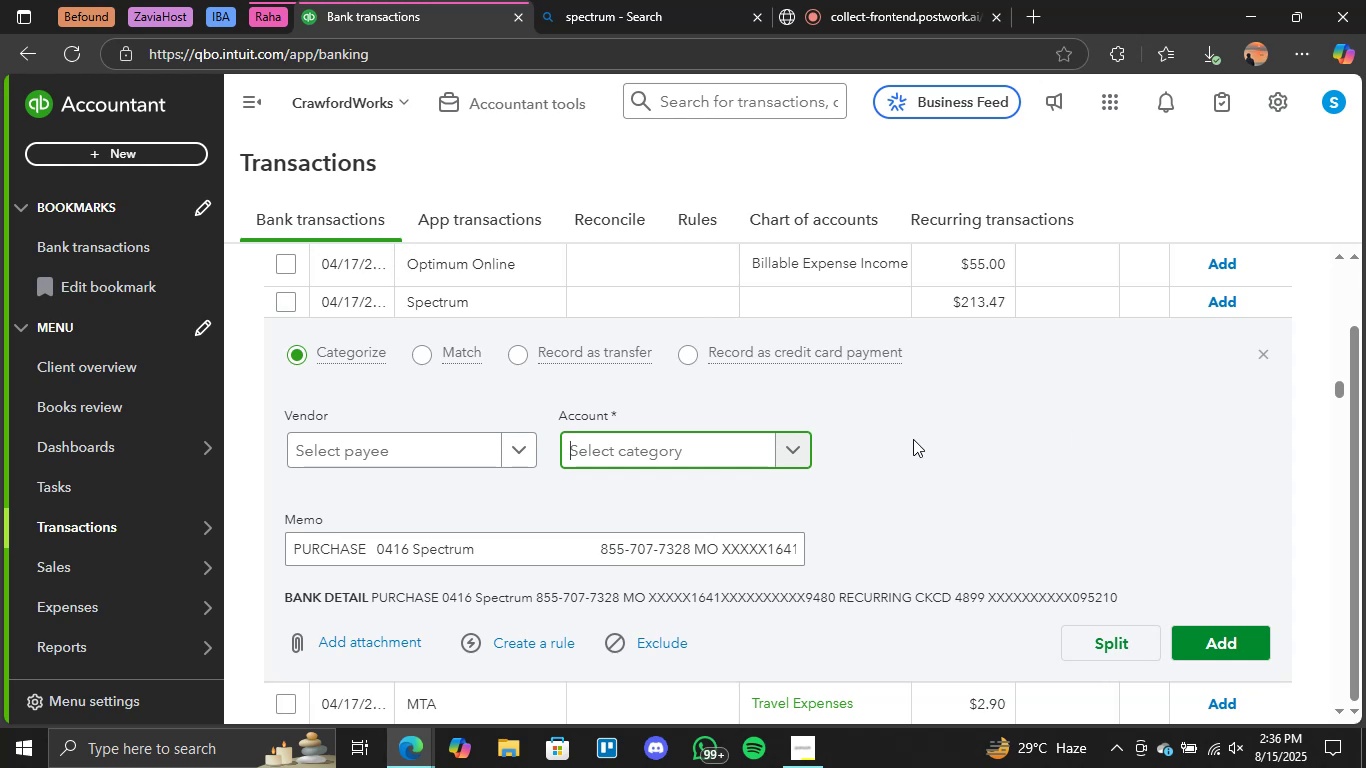 
key(CapsLock)
 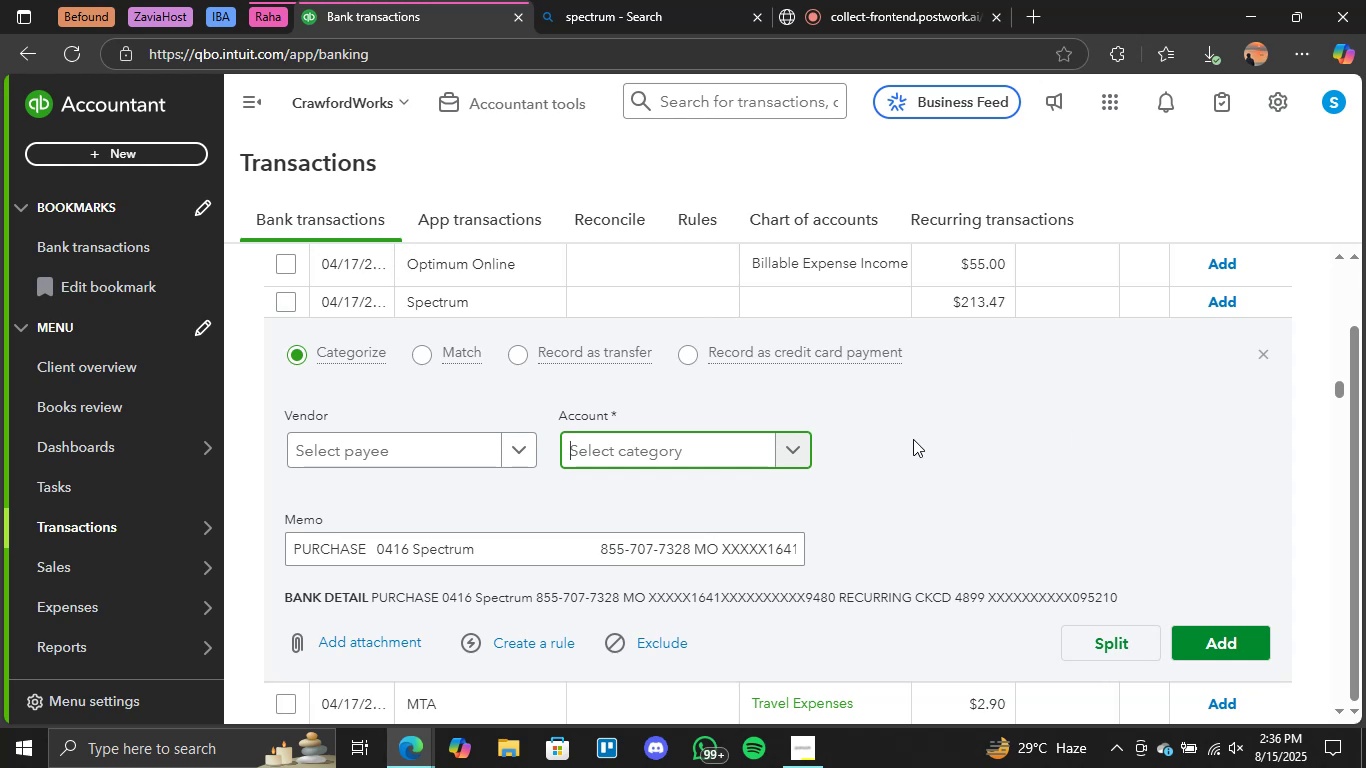 
key(CapsLock)
 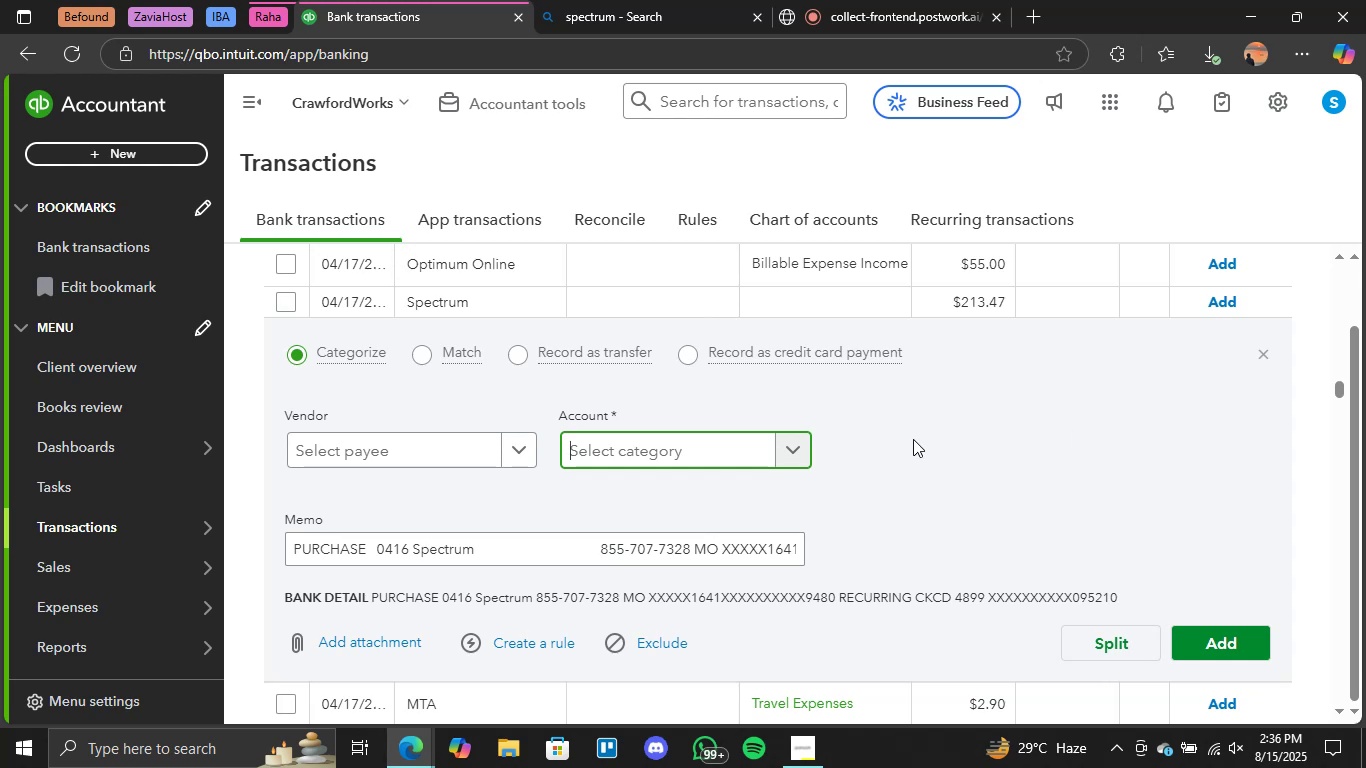 
key(CapsLock)
 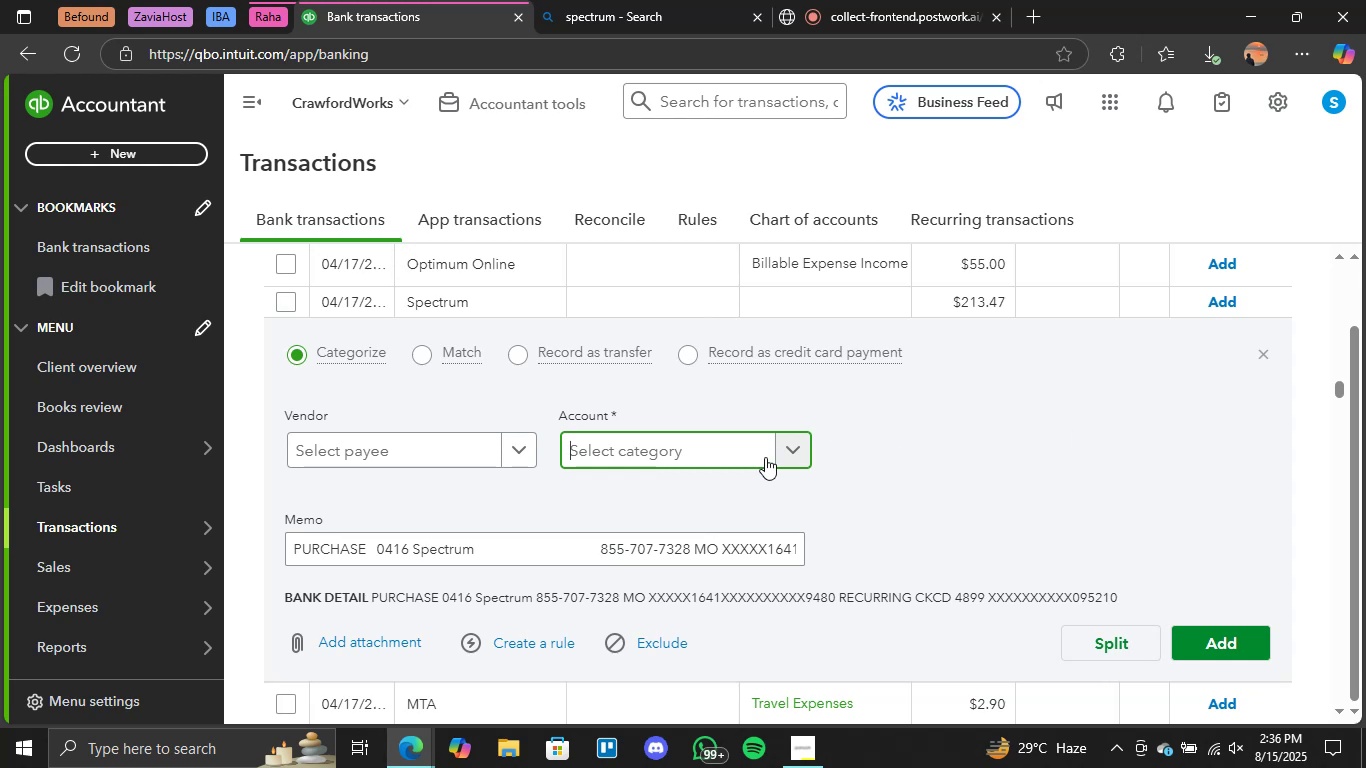 
left_click([790, 444])
 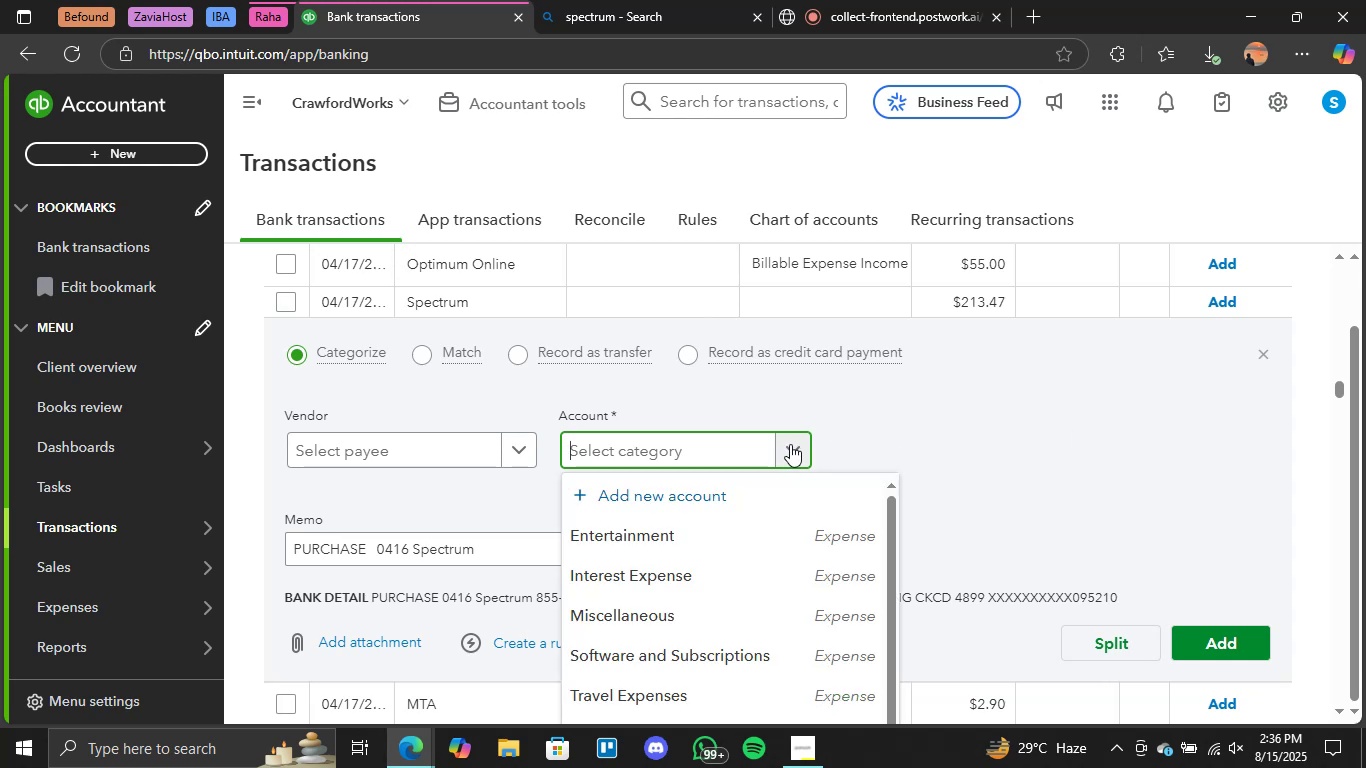 
left_click([700, 502])
 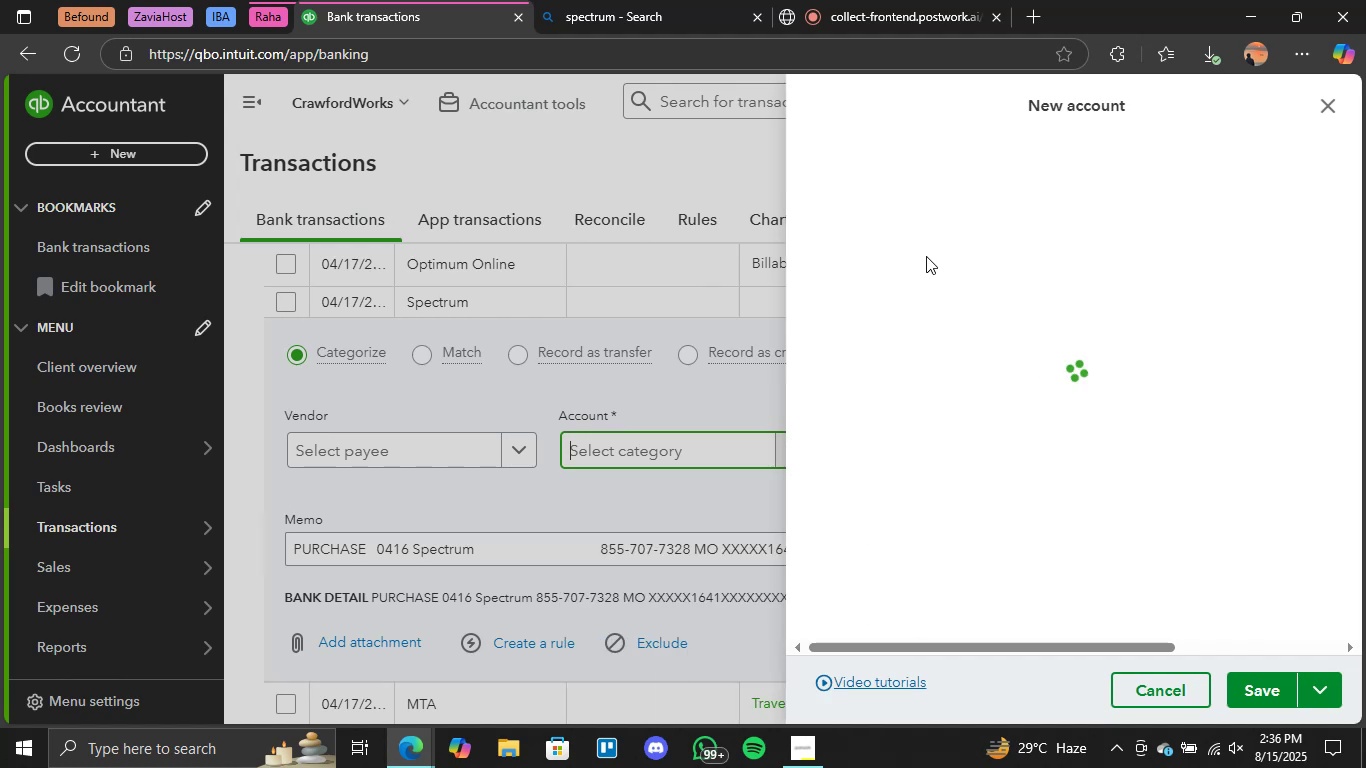 
wait(7.31)
 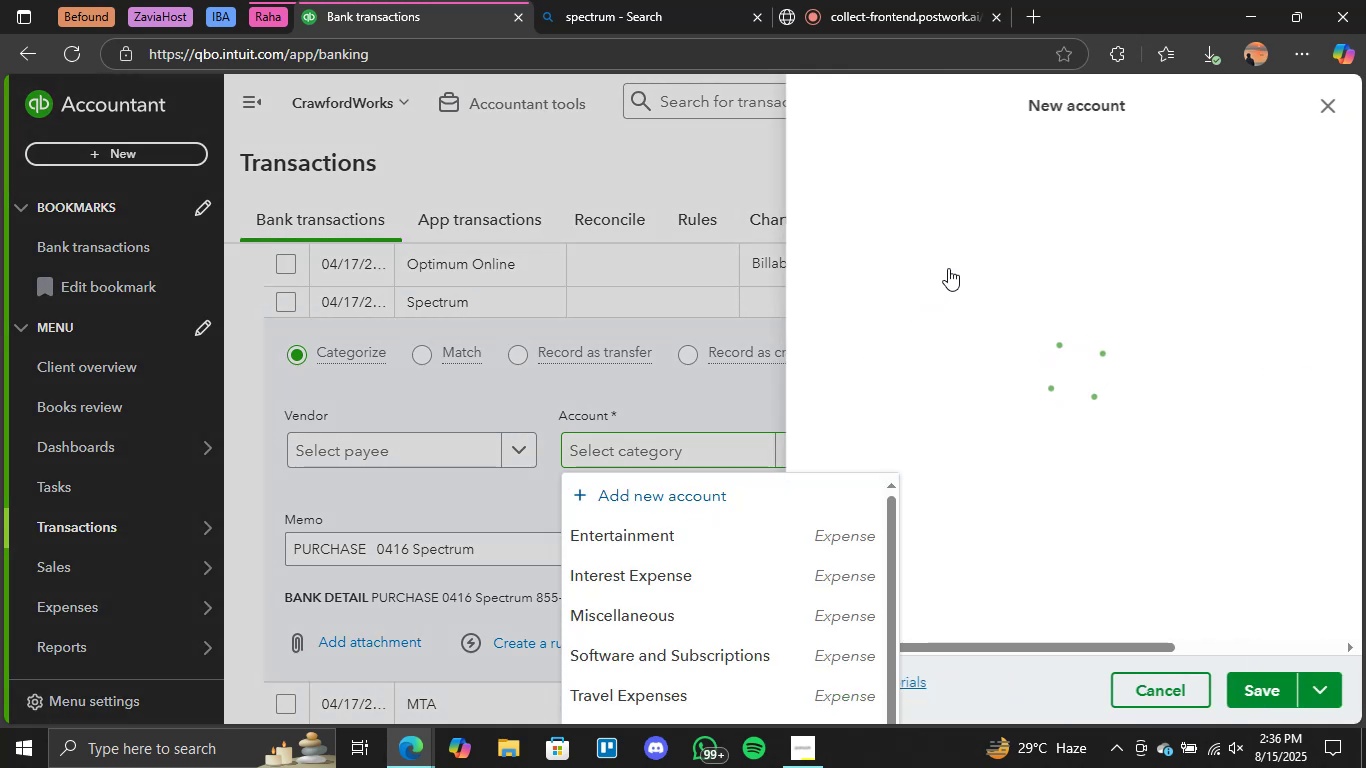 
key(CapsLock)
 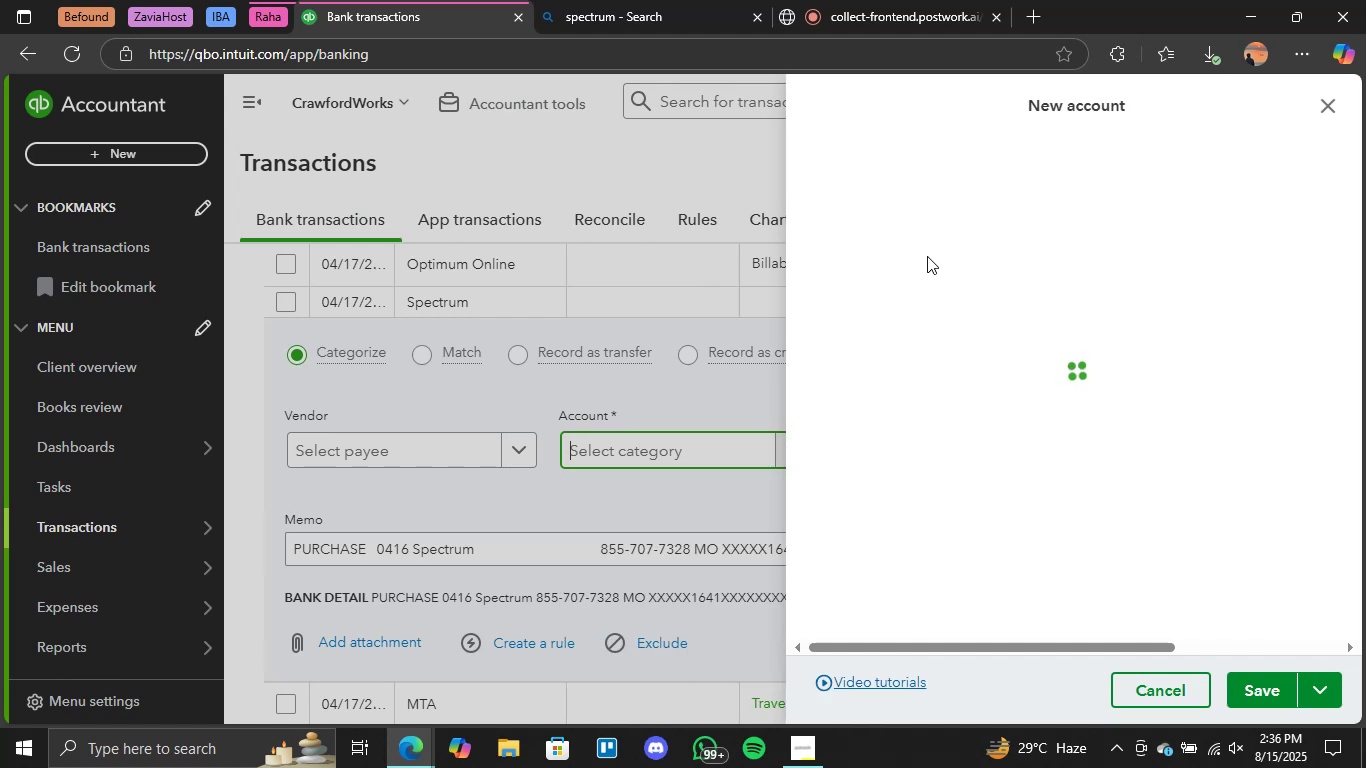 
key(CapsLock)
 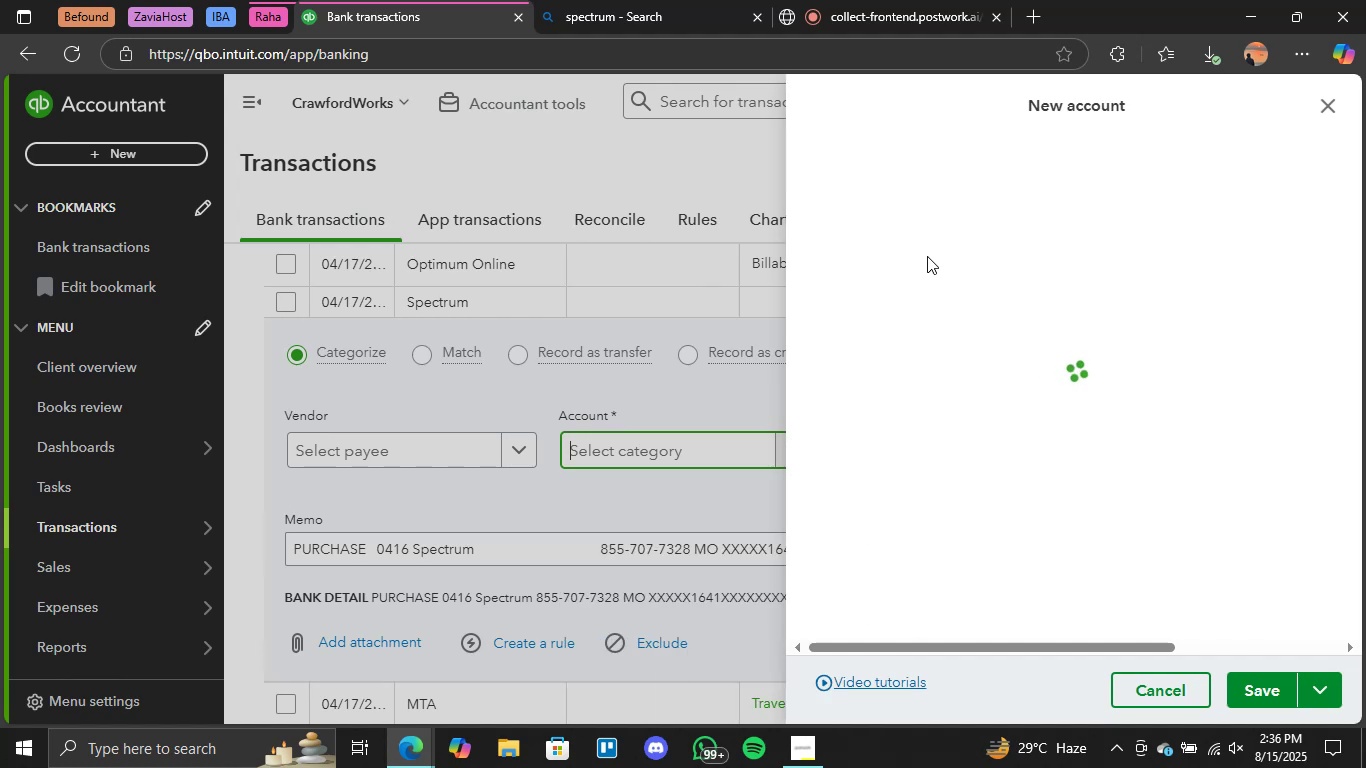 
key(CapsLock)
 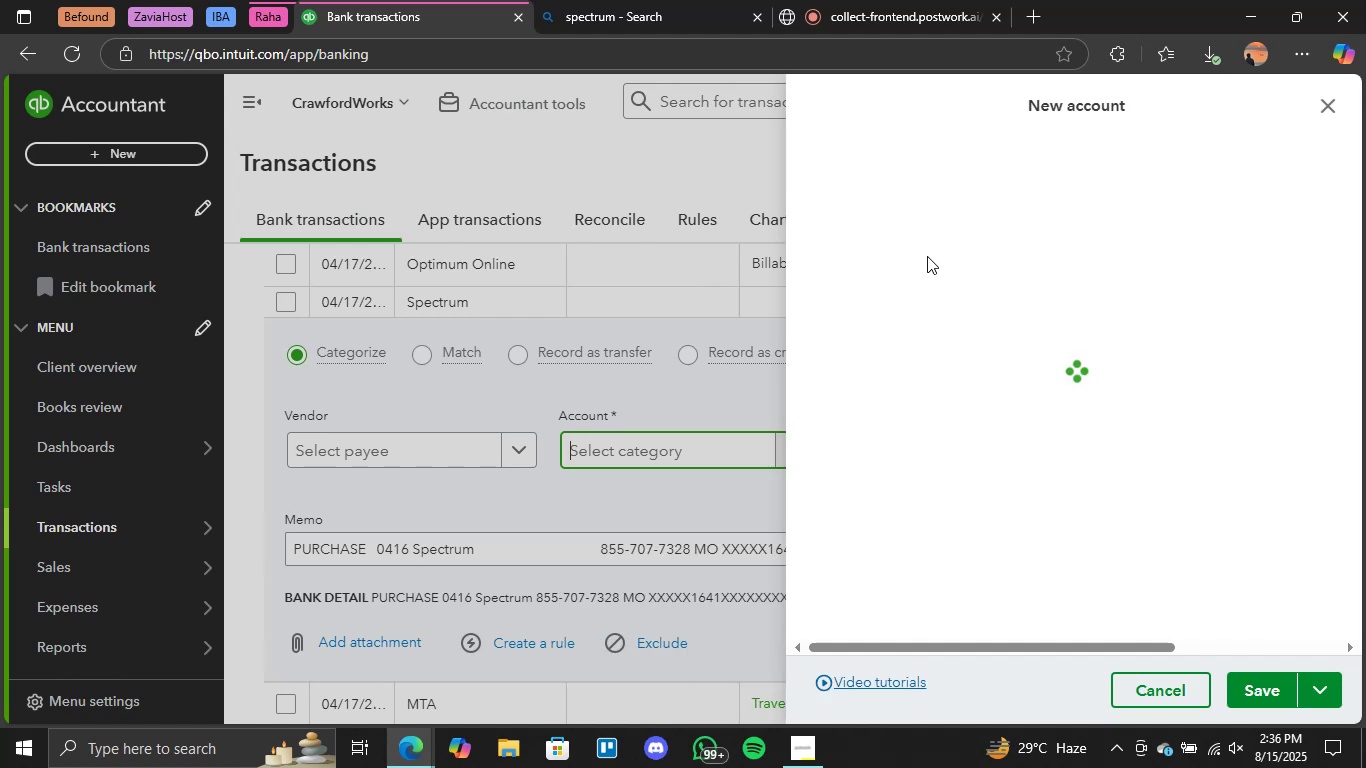 
key(CapsLock)
 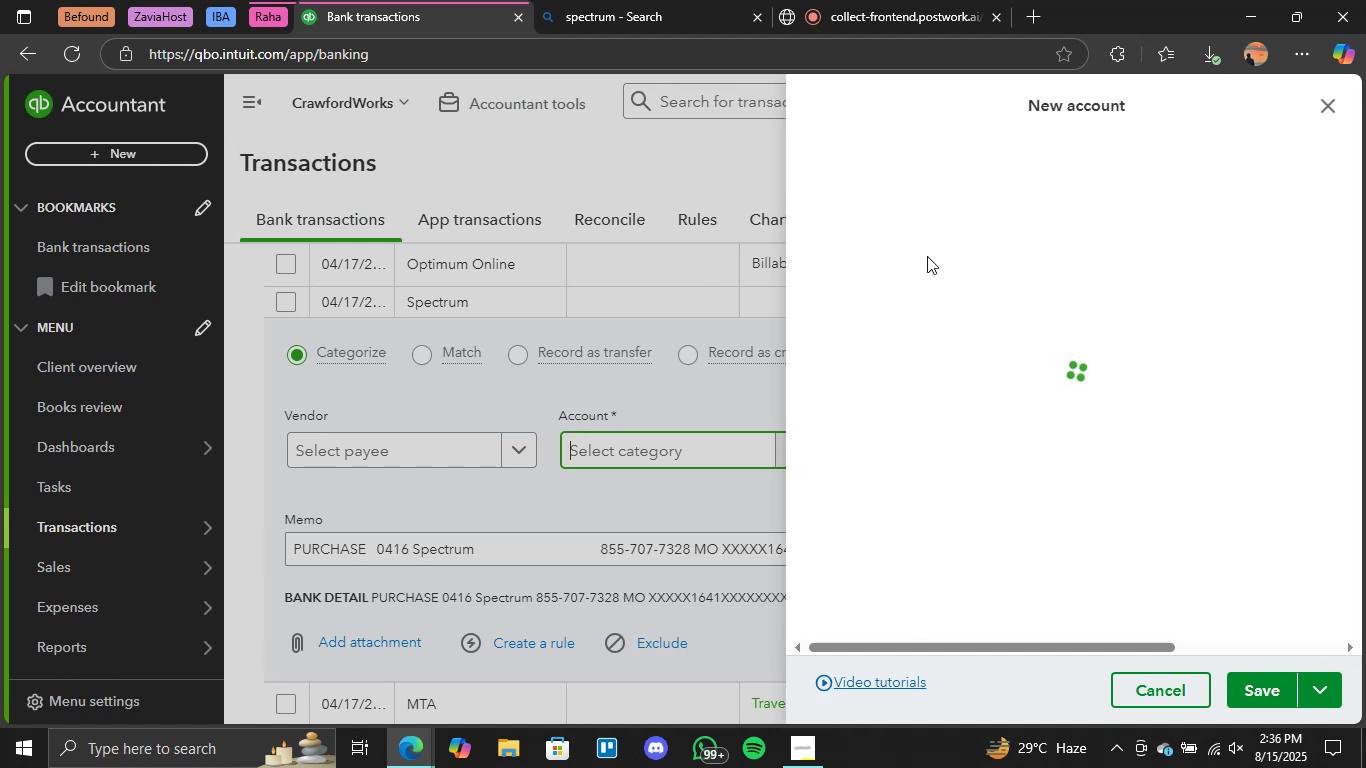 
key(CapsLock)
 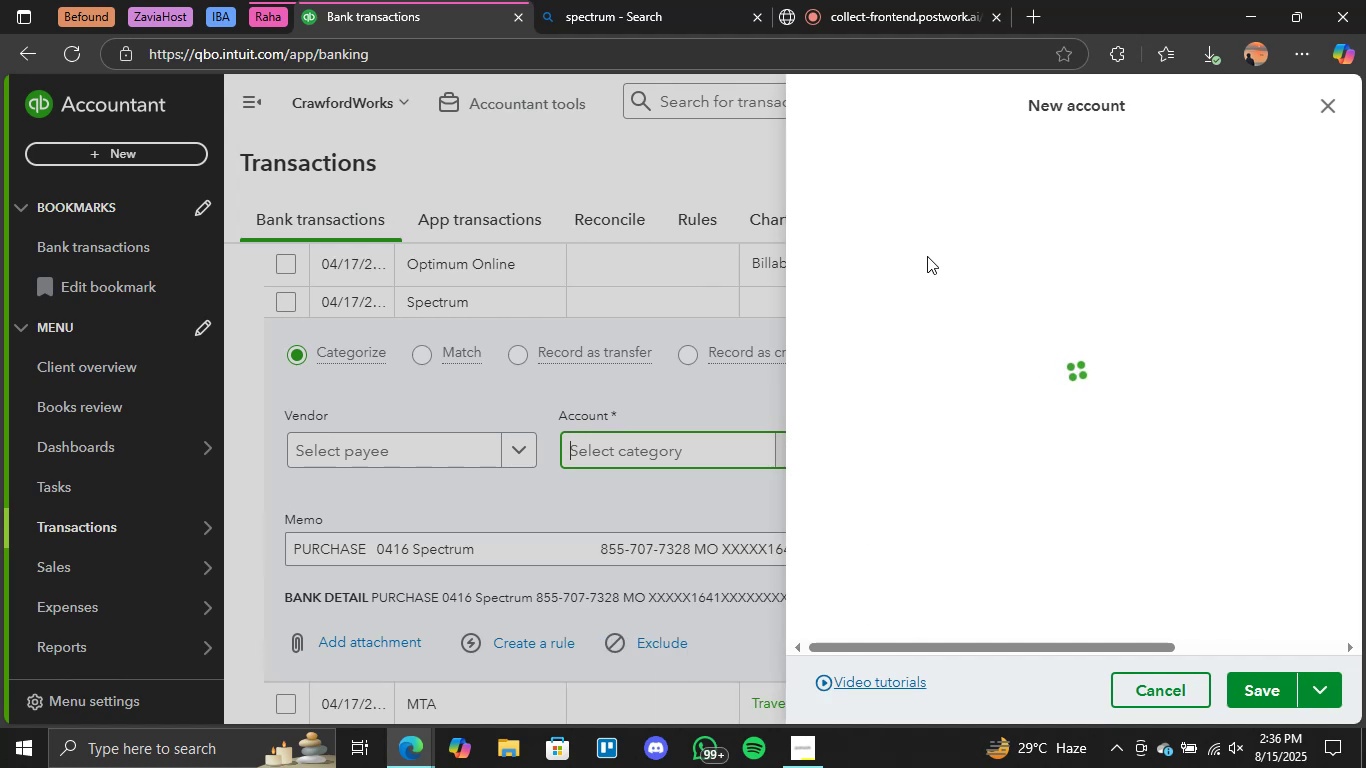 
key(CapsLock)
 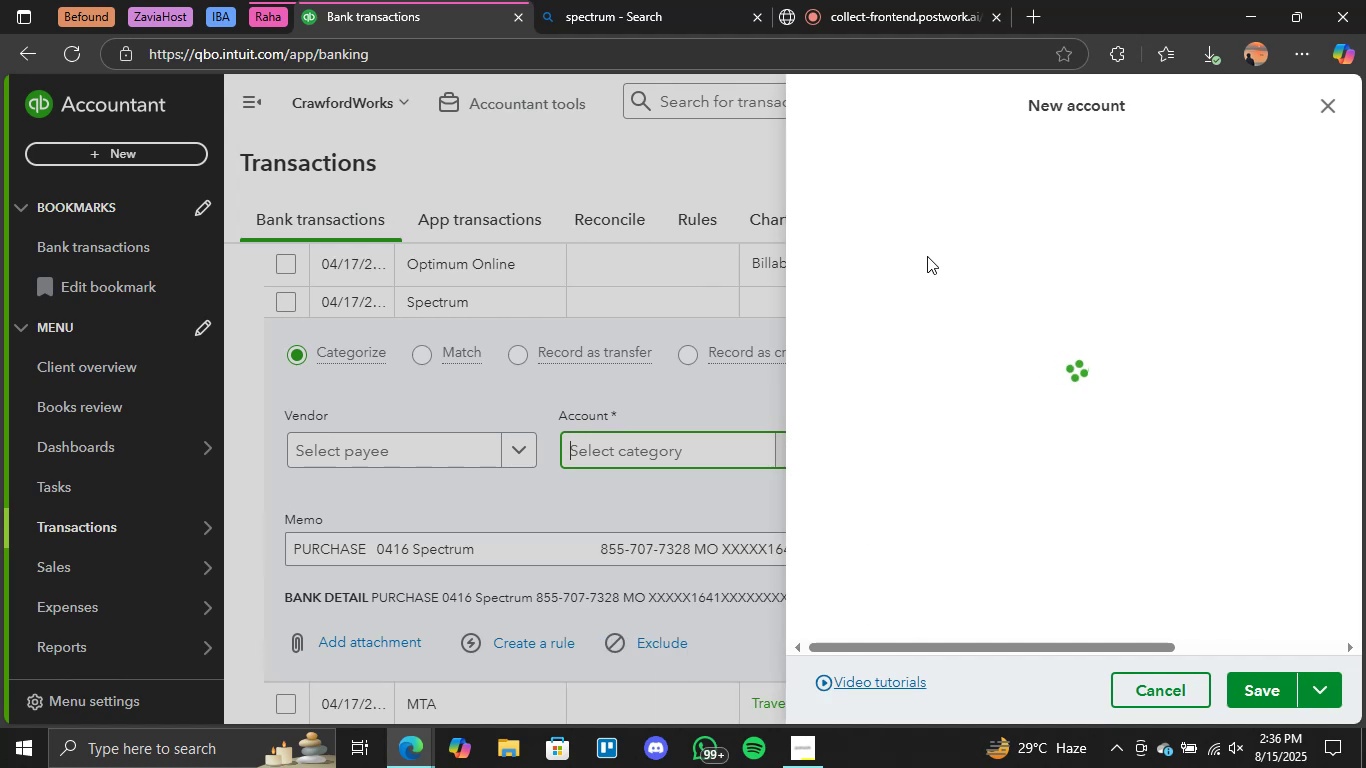 
key(CapsLock)
 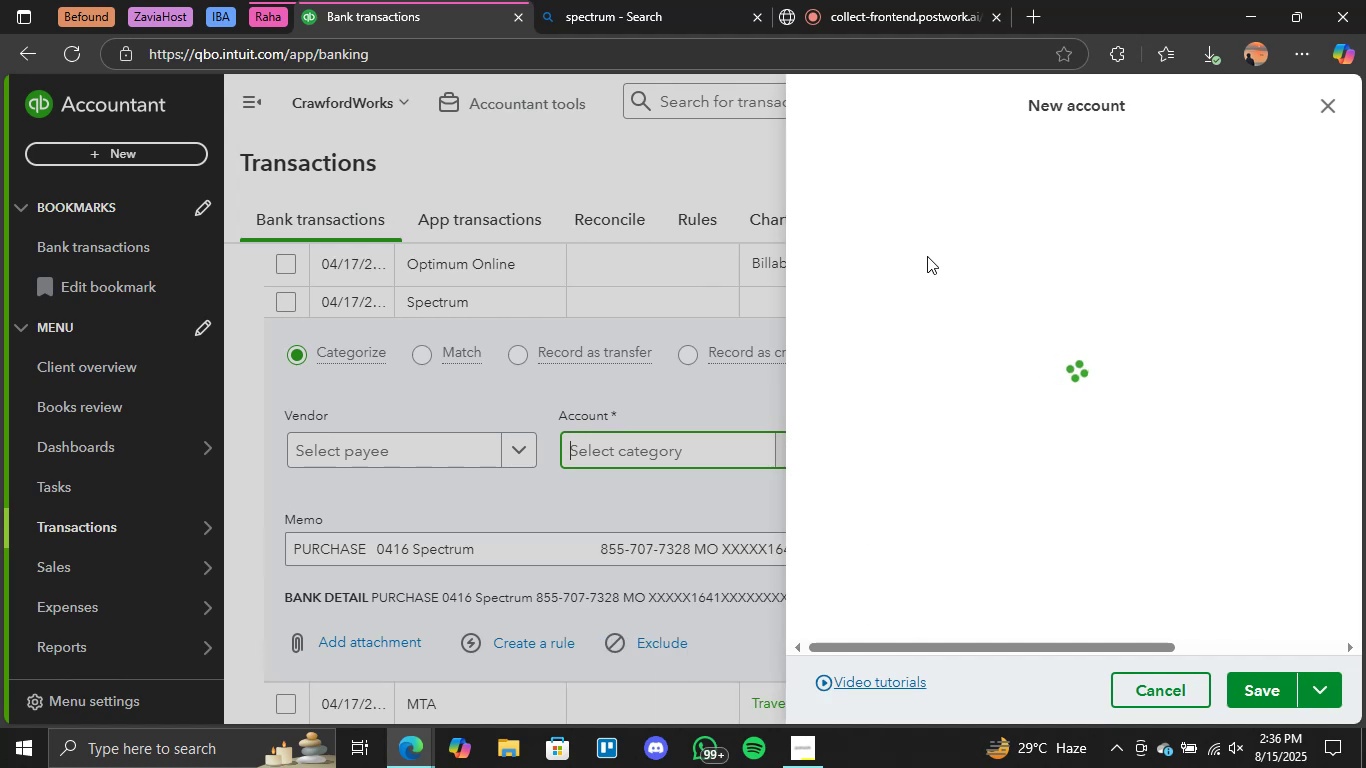 
key(CapsLock)
 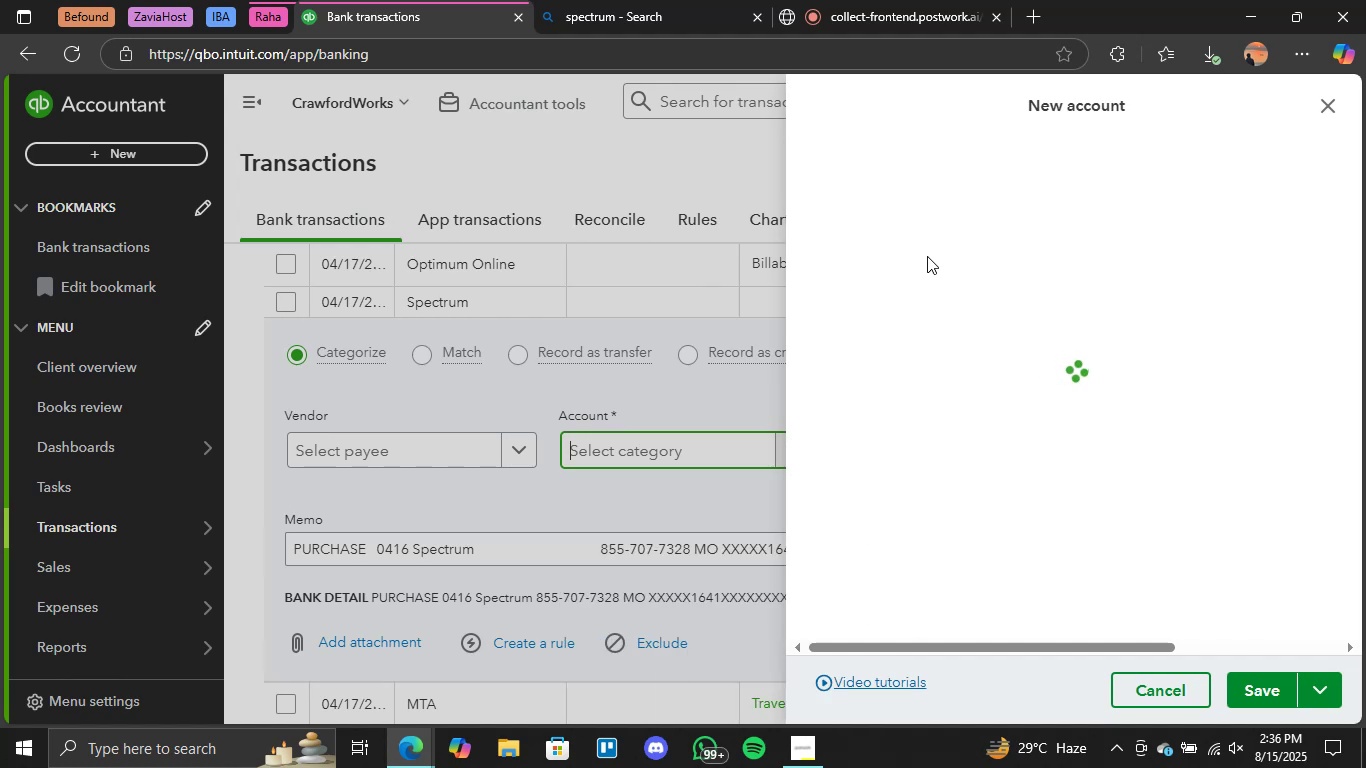 
key(CapsLock)
 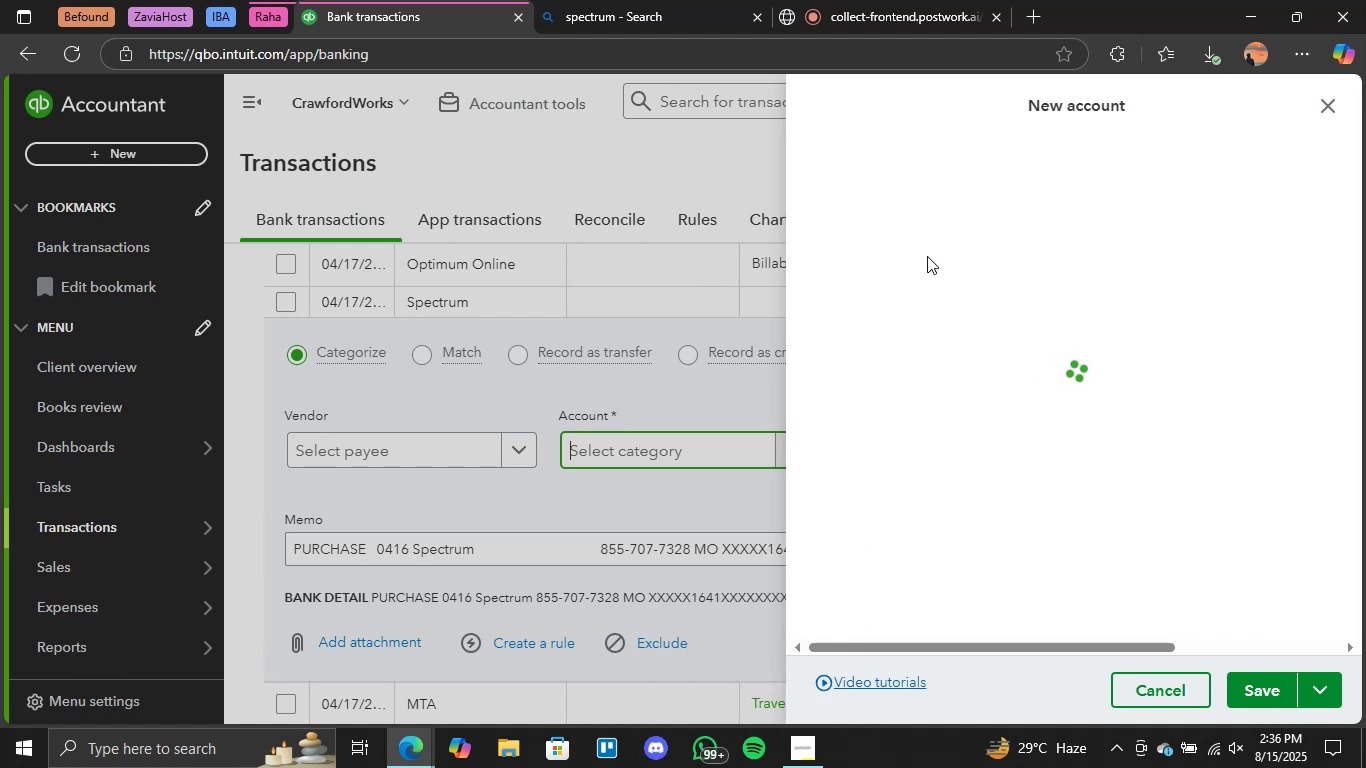 
key(CapsLock)
 